 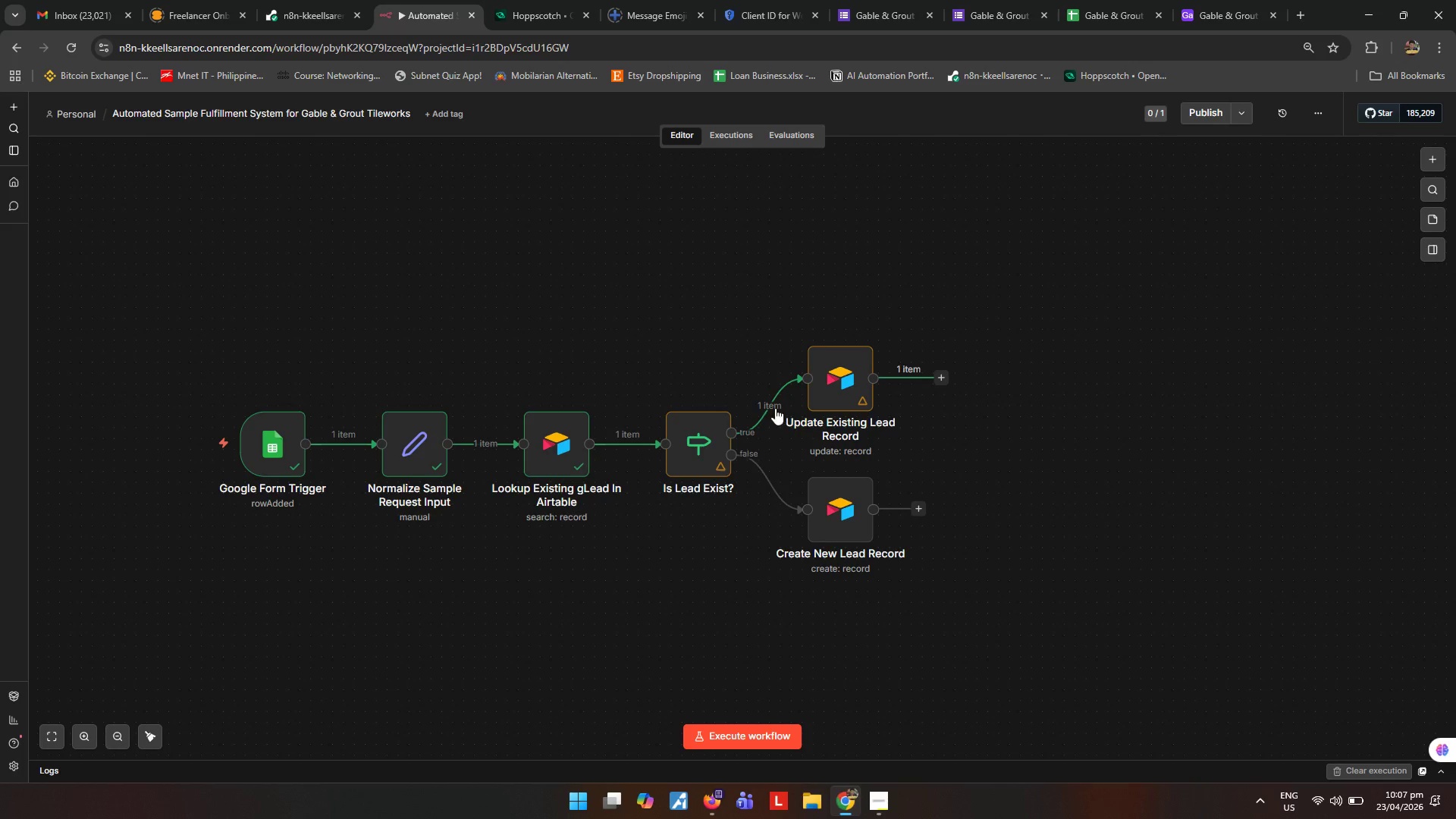 
left_click([946, 376])
 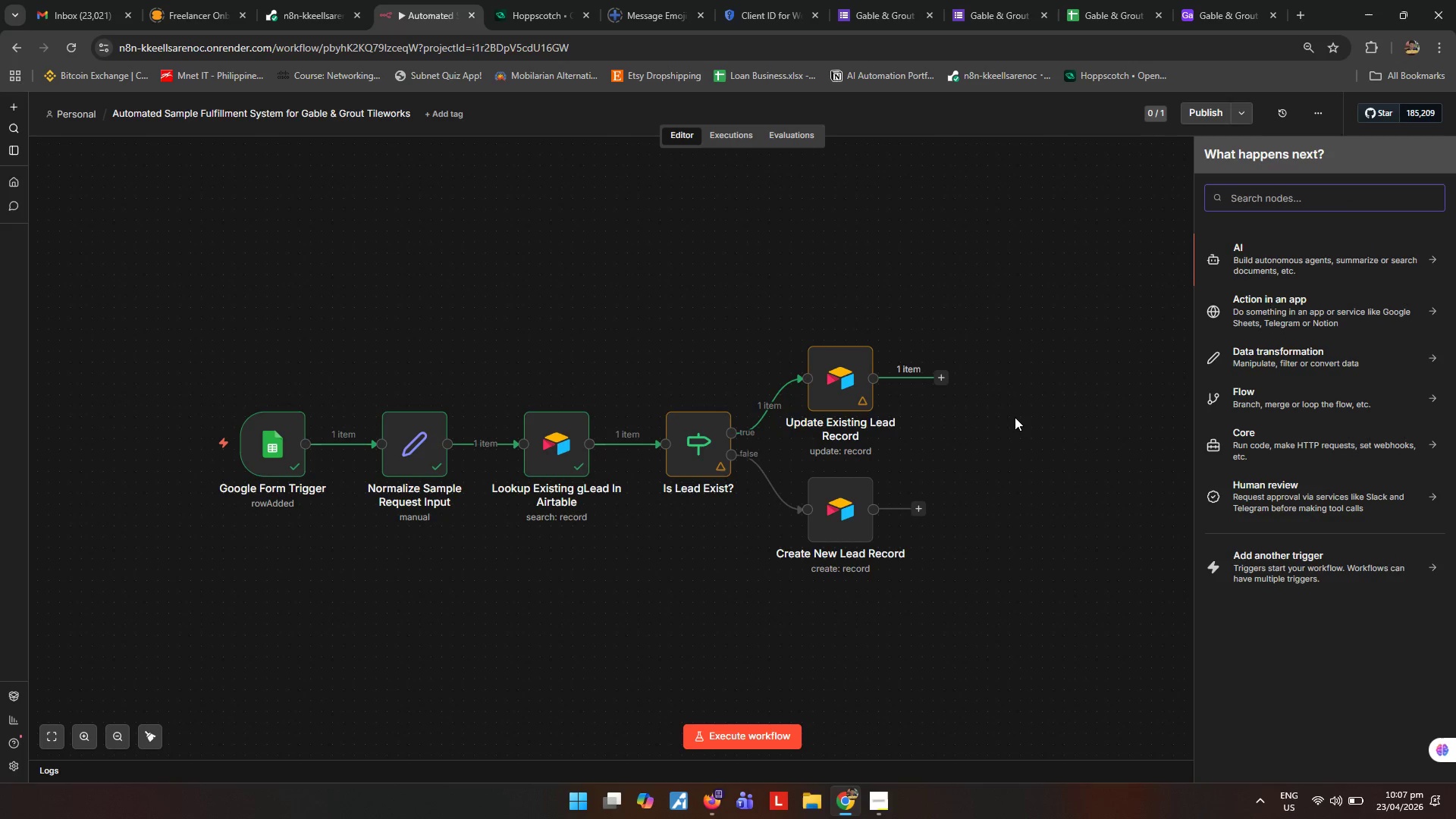 
type(swit)
 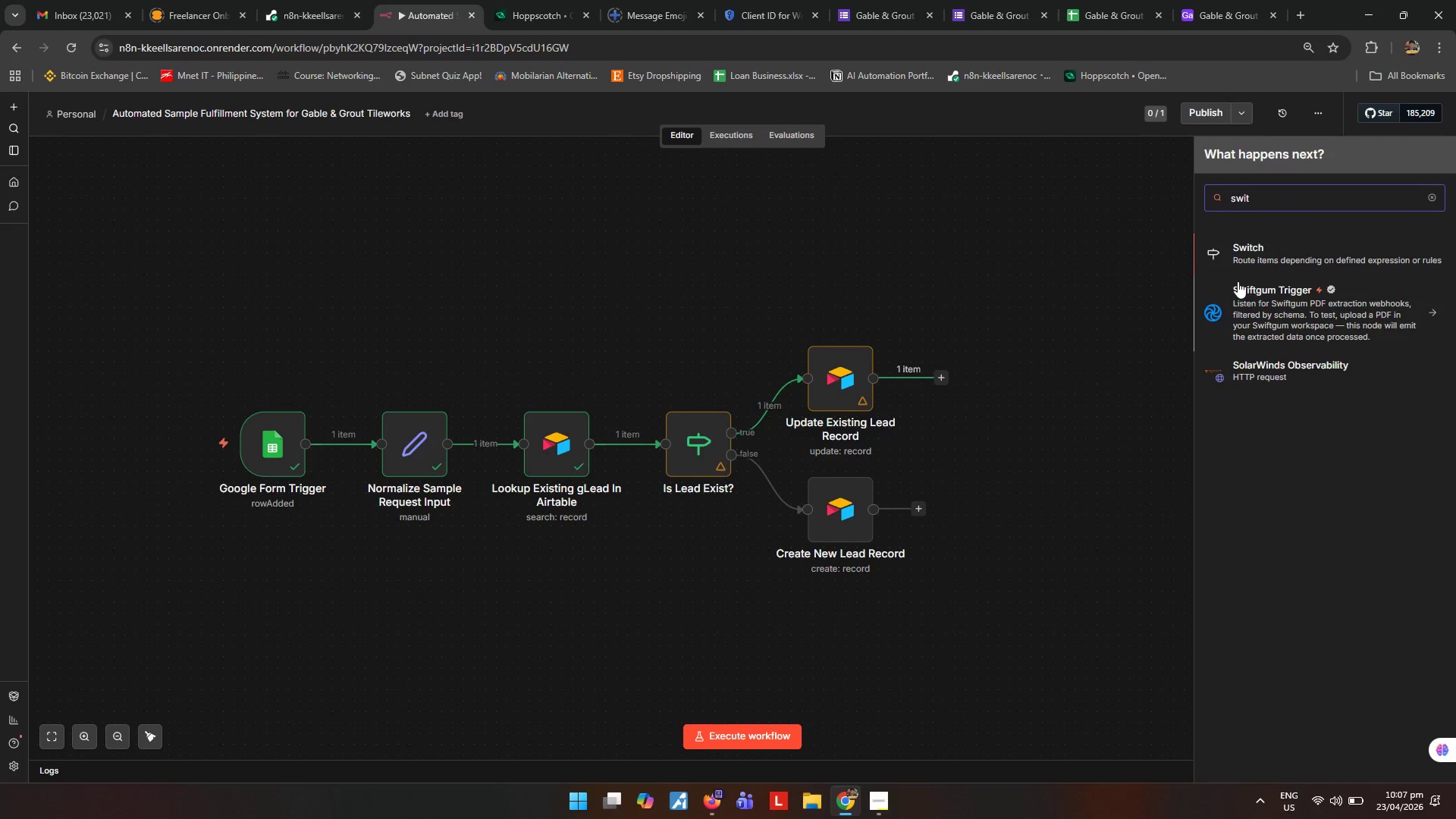 
left_click([1285, 252])
 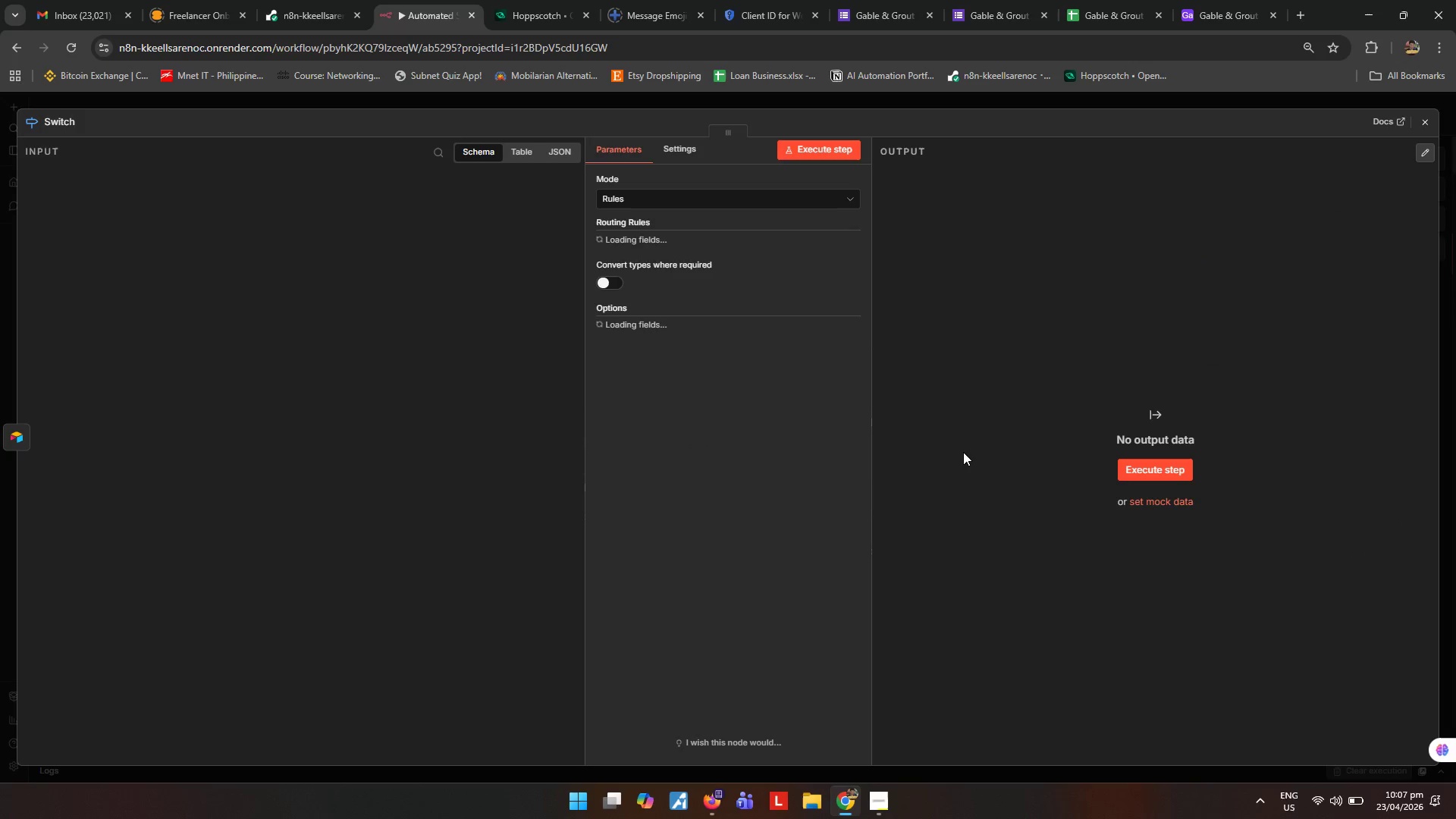 
key(Escape)
 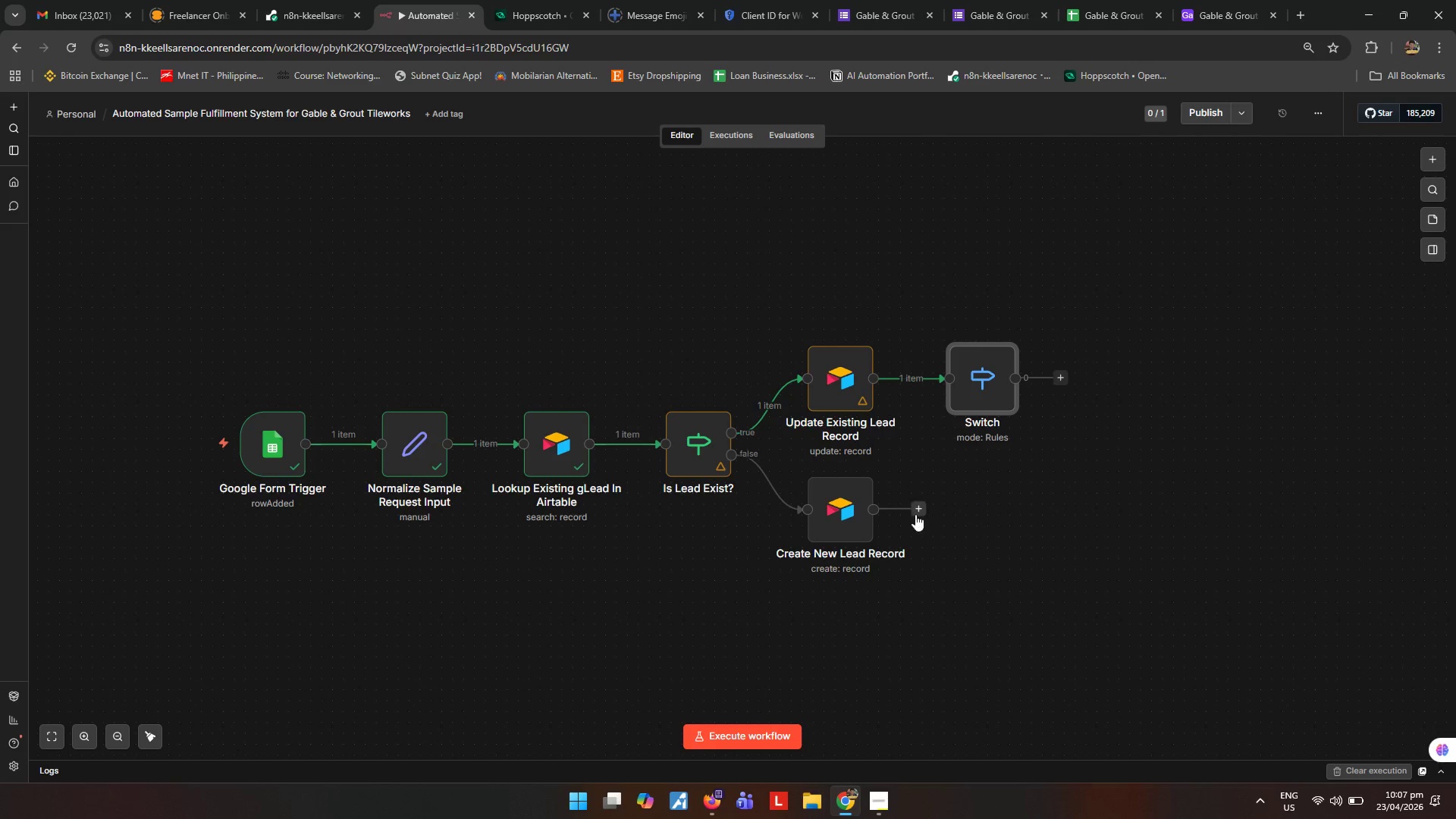 
left_click_drag(start_coordinate=[915, 513], to_coordinate=[960, 379])
 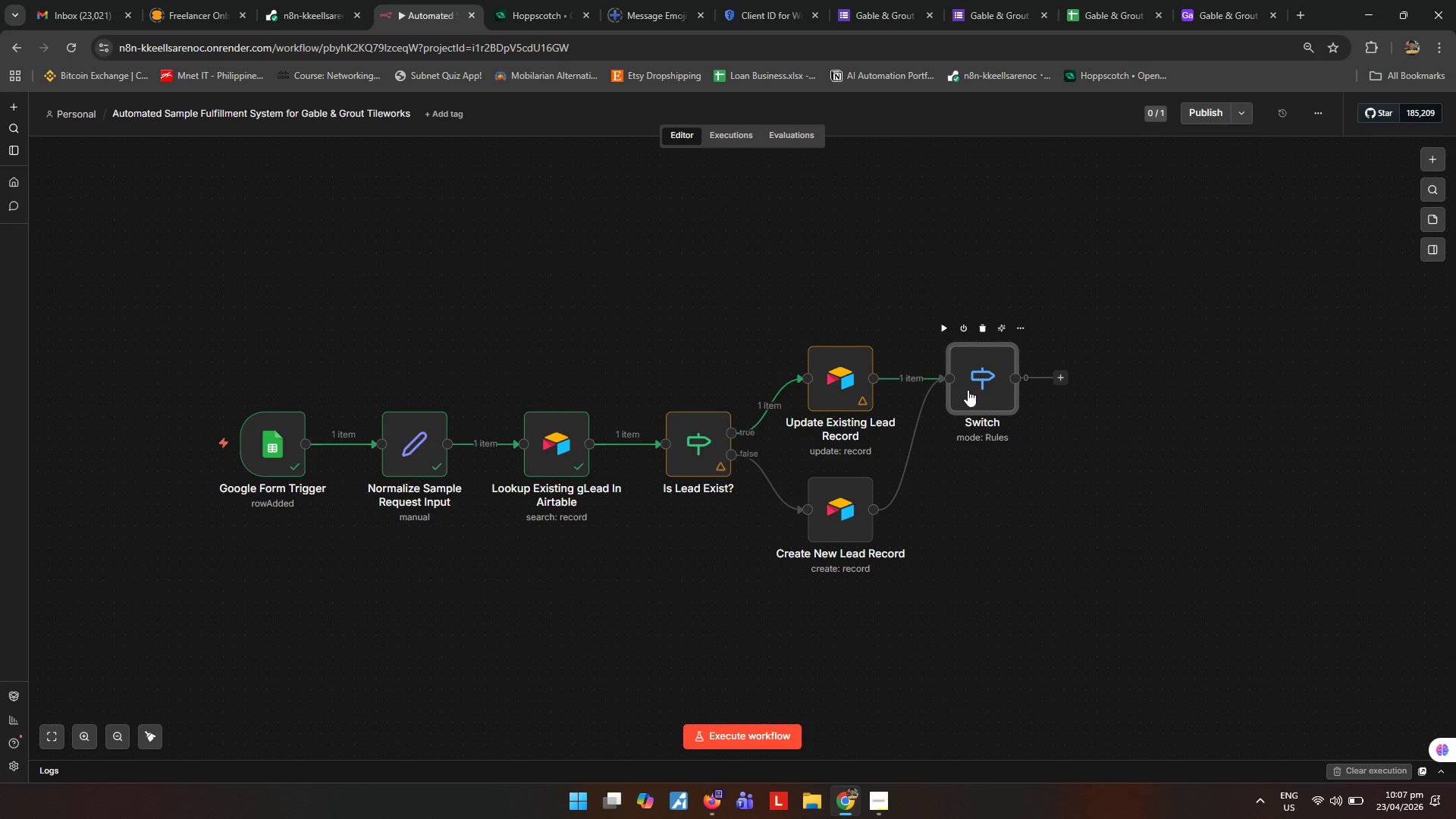 
left_click_drag(start_coordinate=[976, 389], to_coordinate=[1000, 457])
 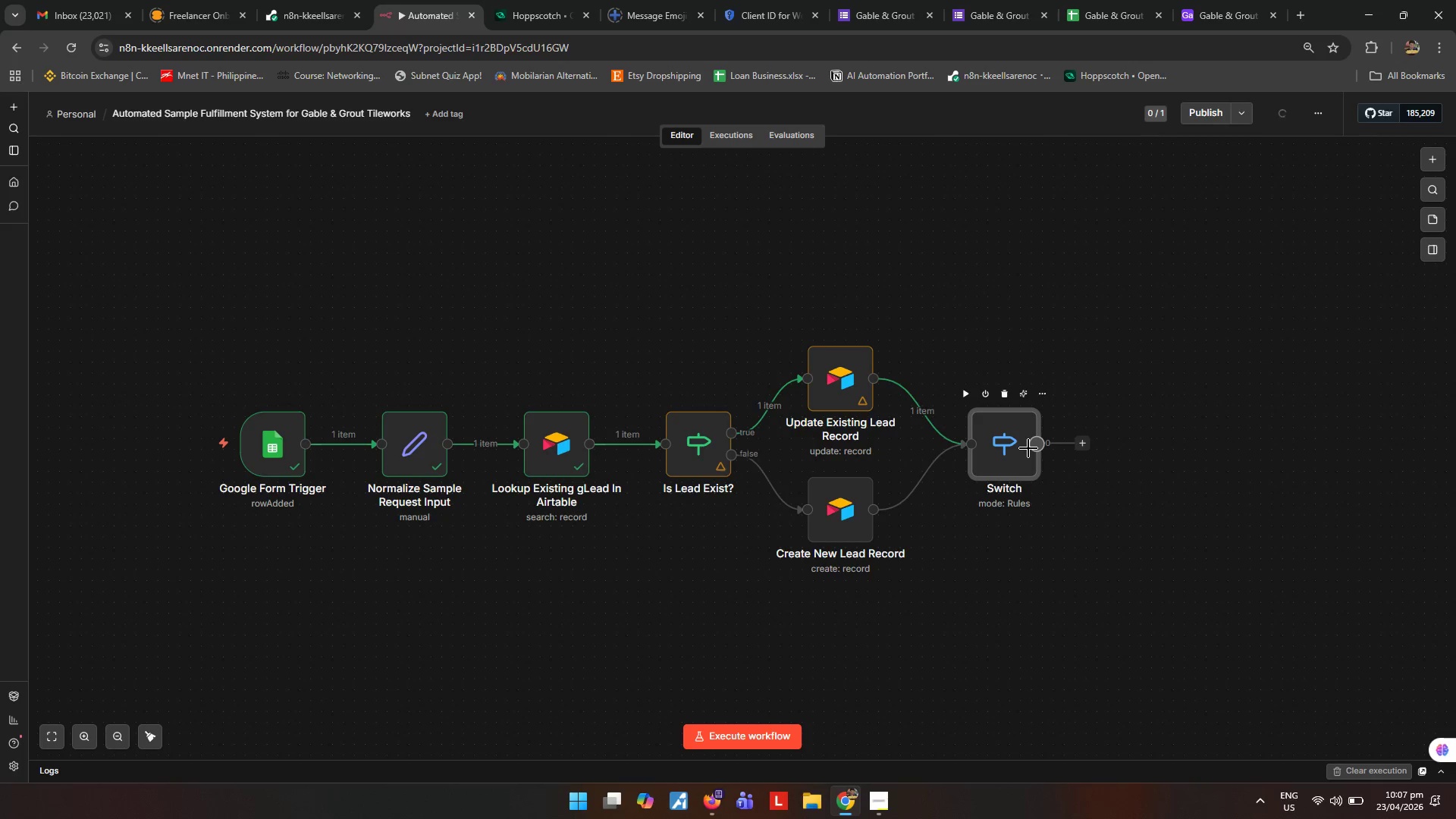 
double_click([1028, 448])
 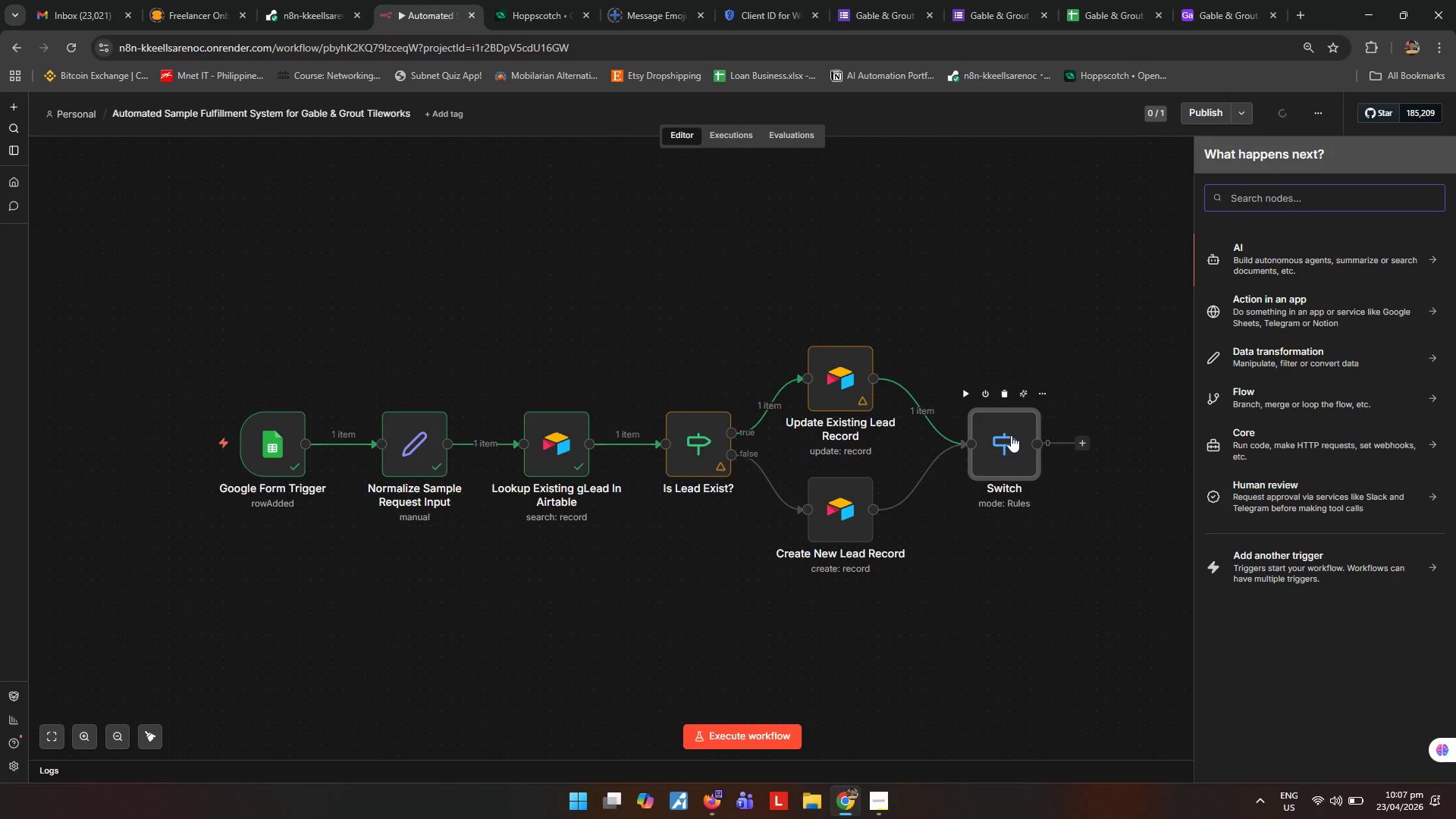 
key(F2)
 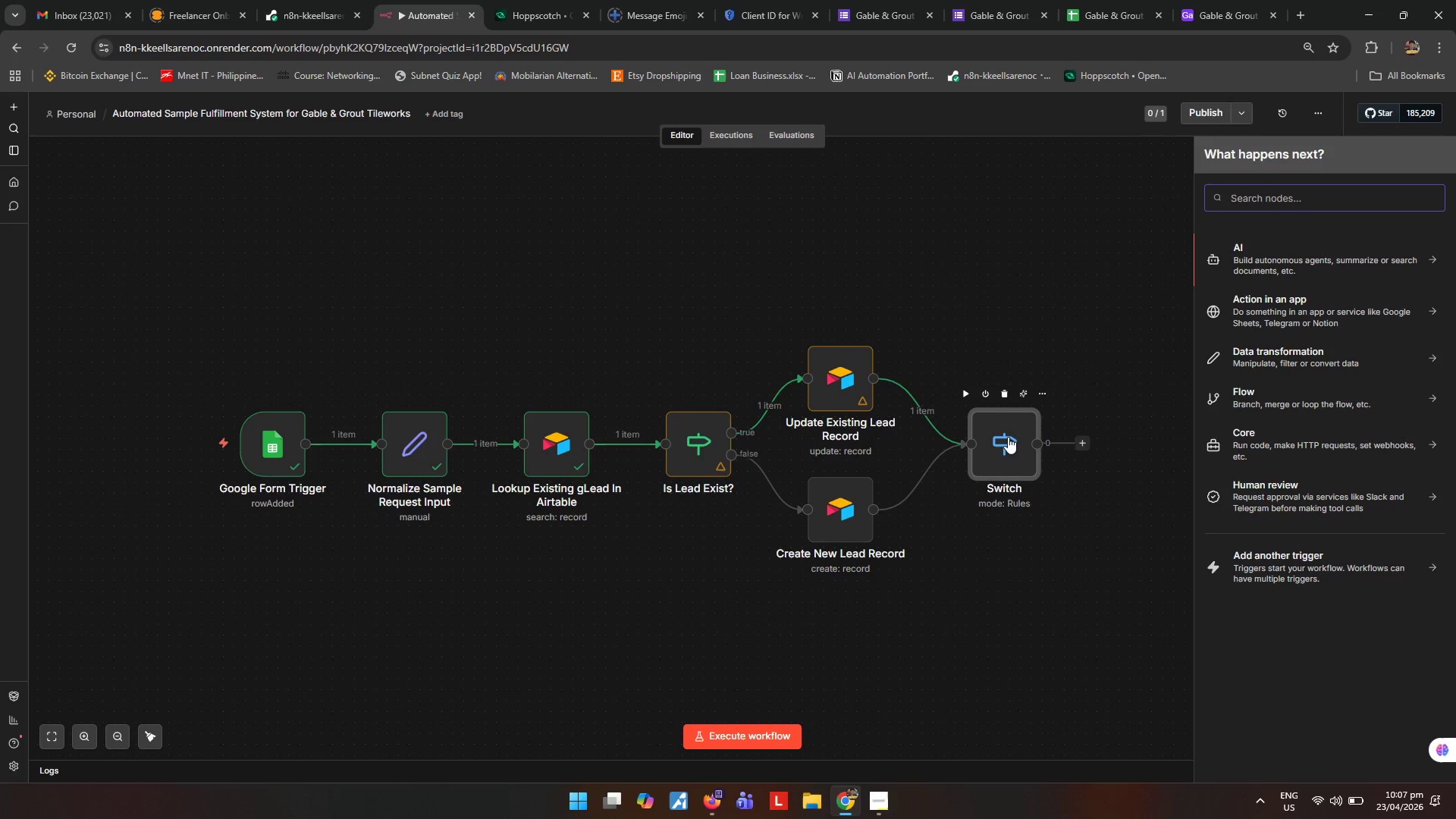 
left_click([990, 526])
 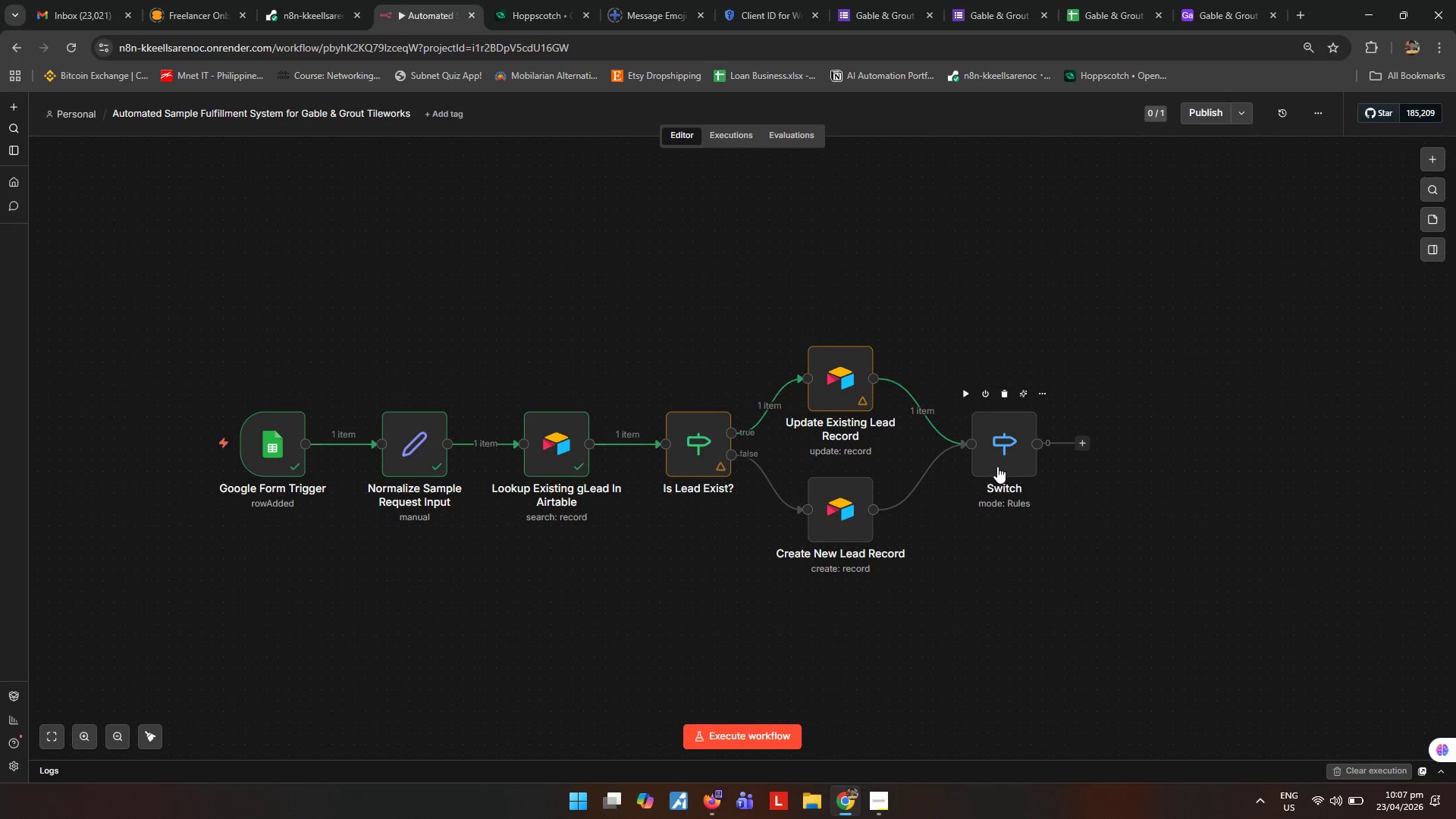 
type([F2]Route By Tile Material)
 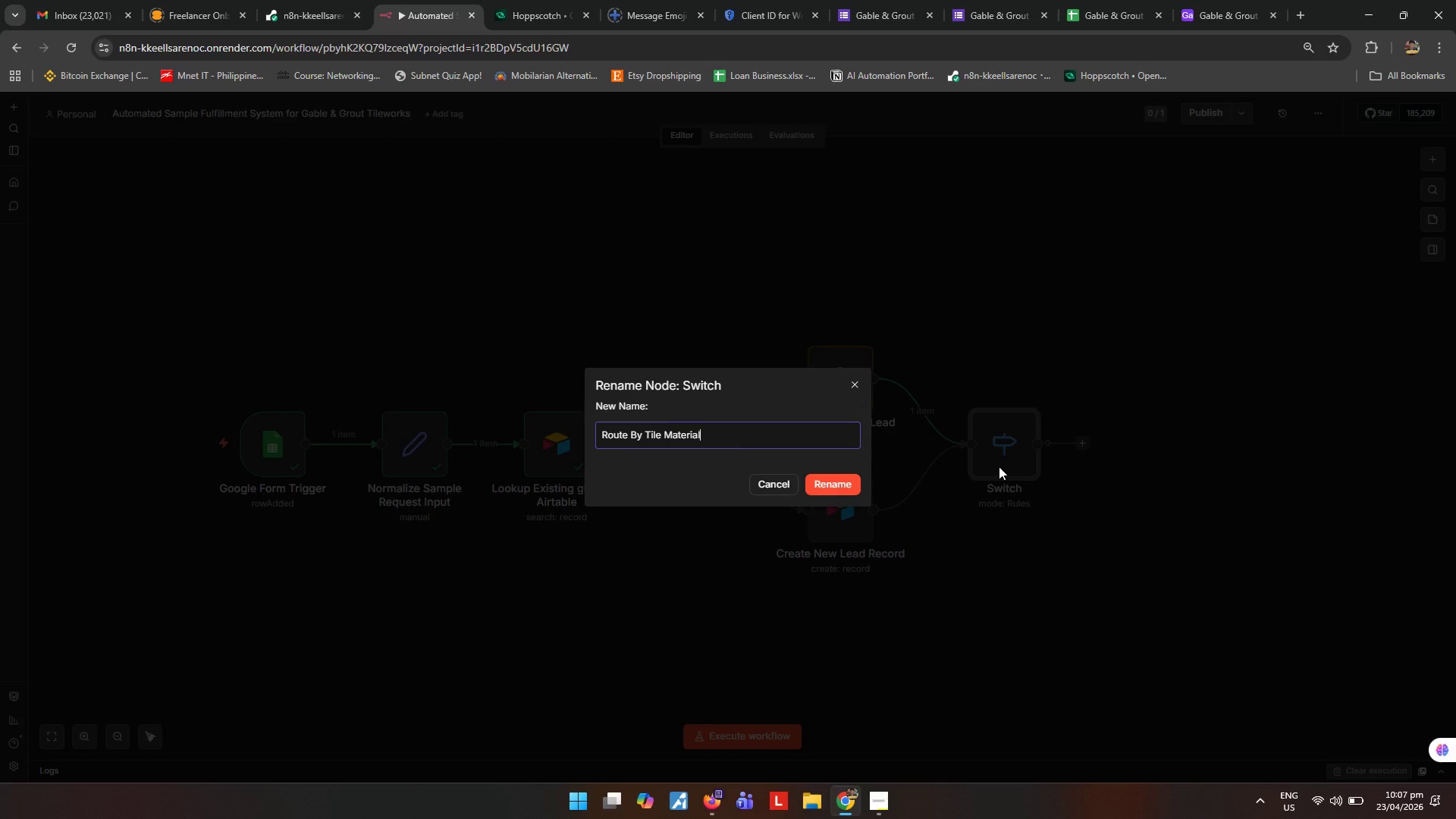 
key(Enter)
 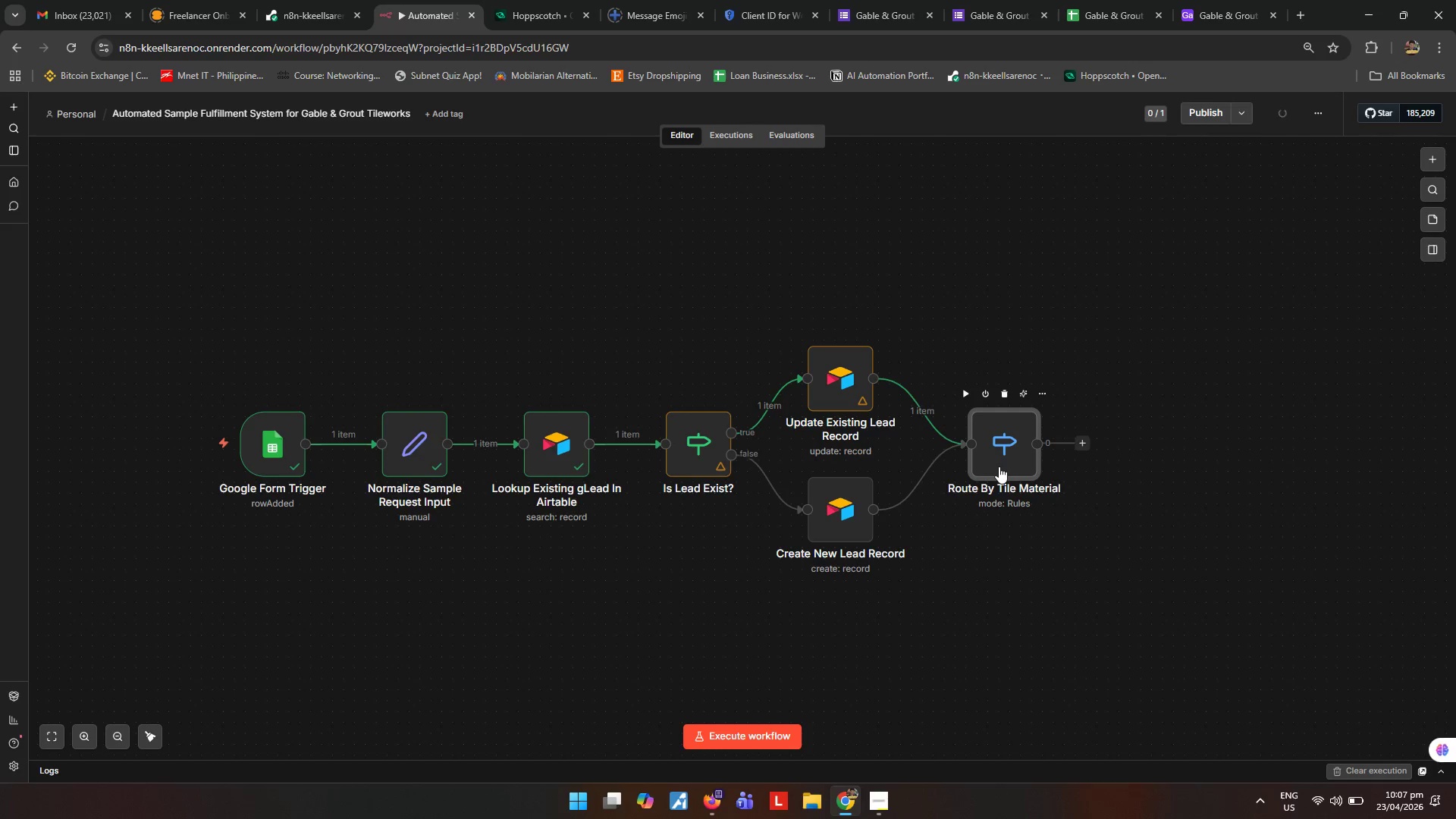 
double_click([999, 466])
 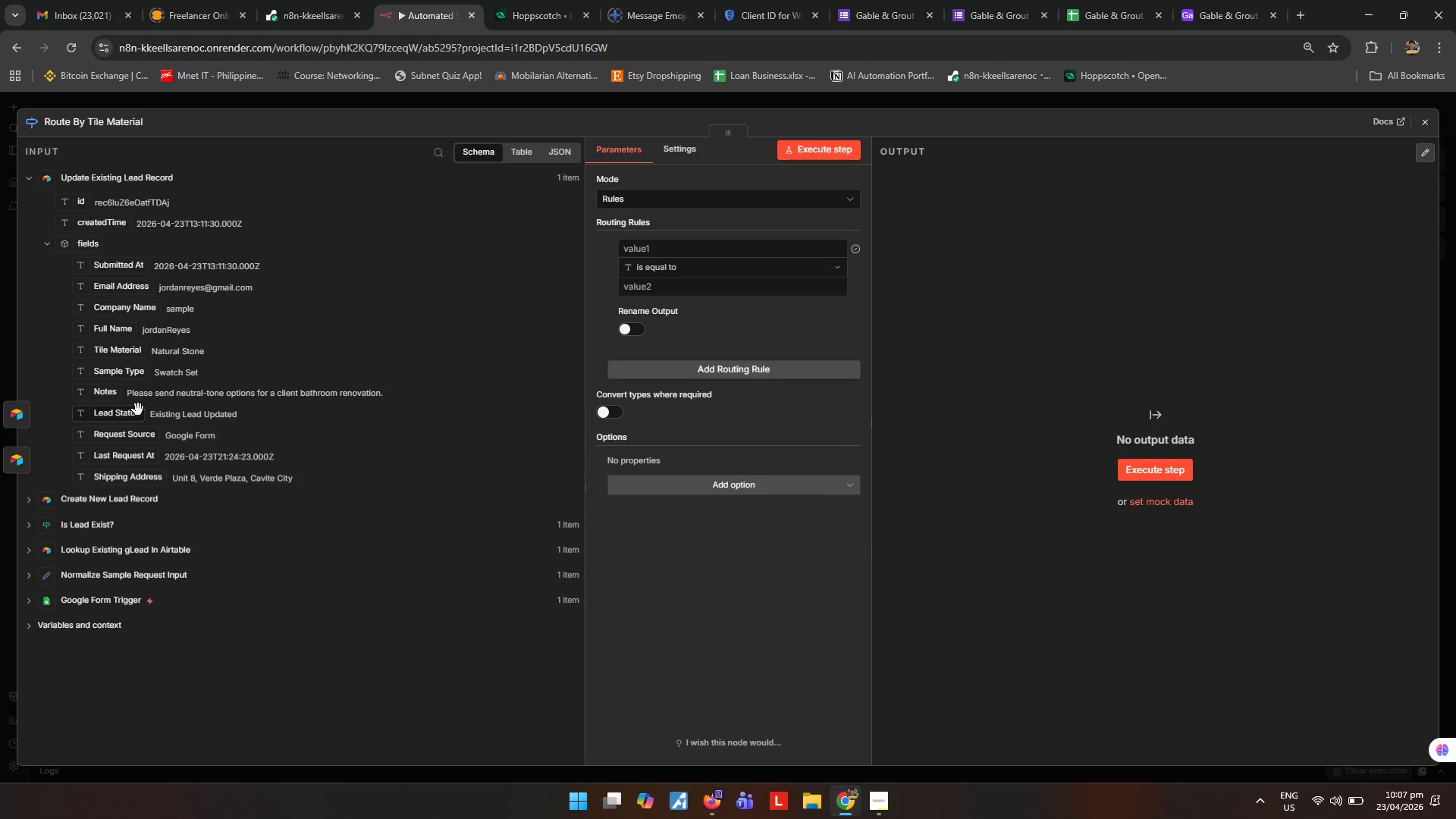 
wait(6.98)
 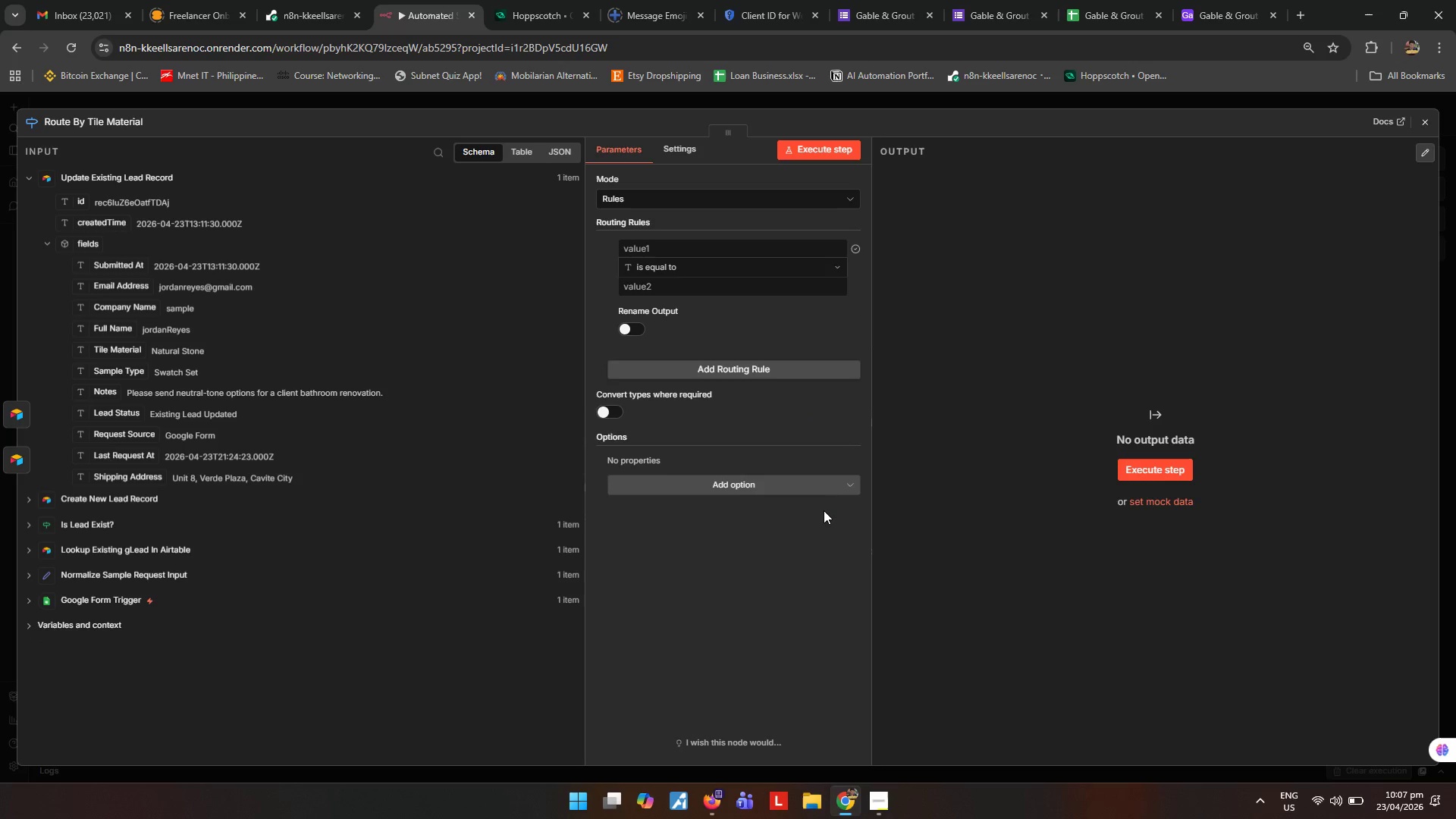 
left_click_drag(start_coordinate=[123, 353], to_coordinate=[694, 240])
 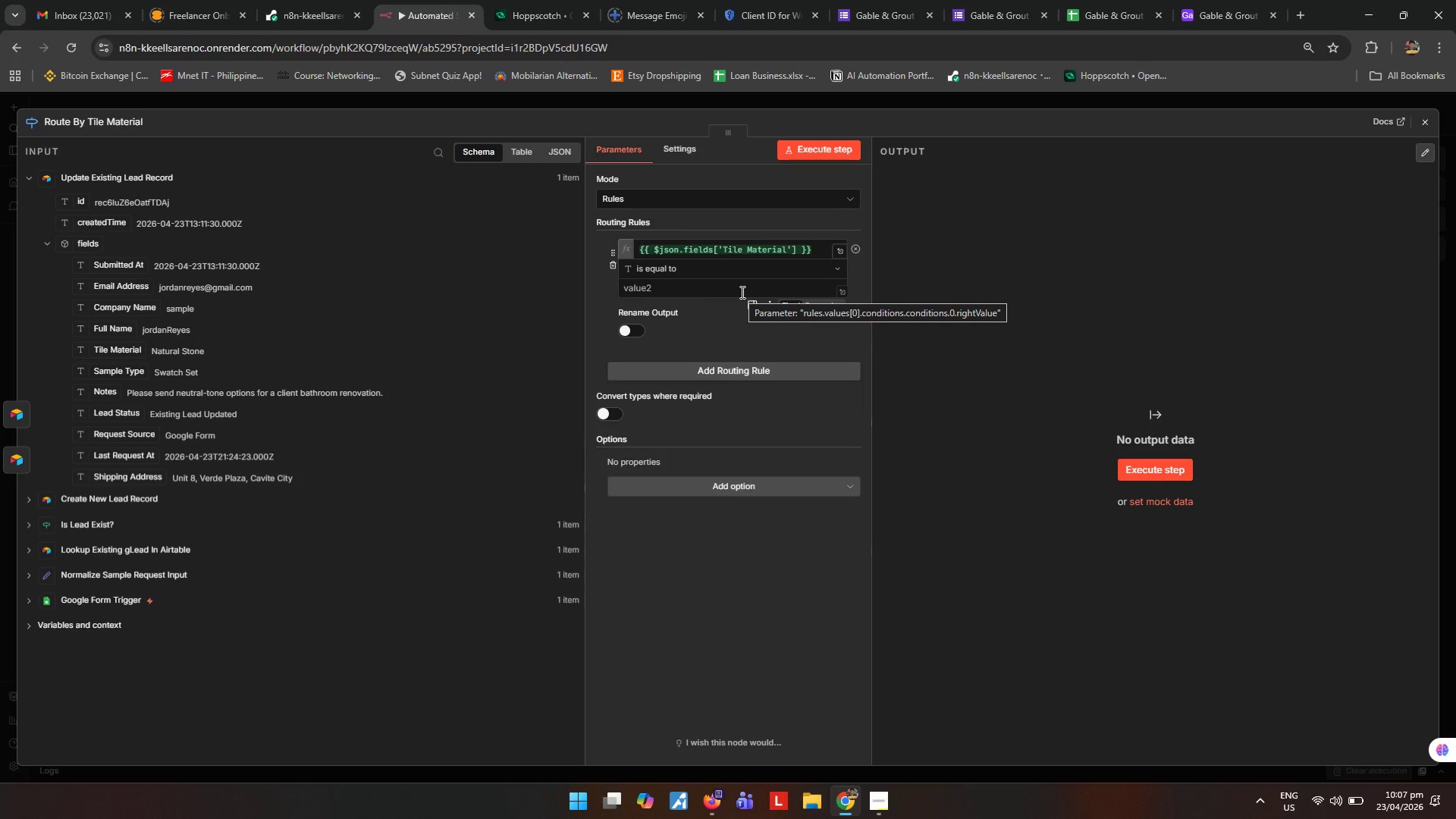 
left_click([741, 292])
 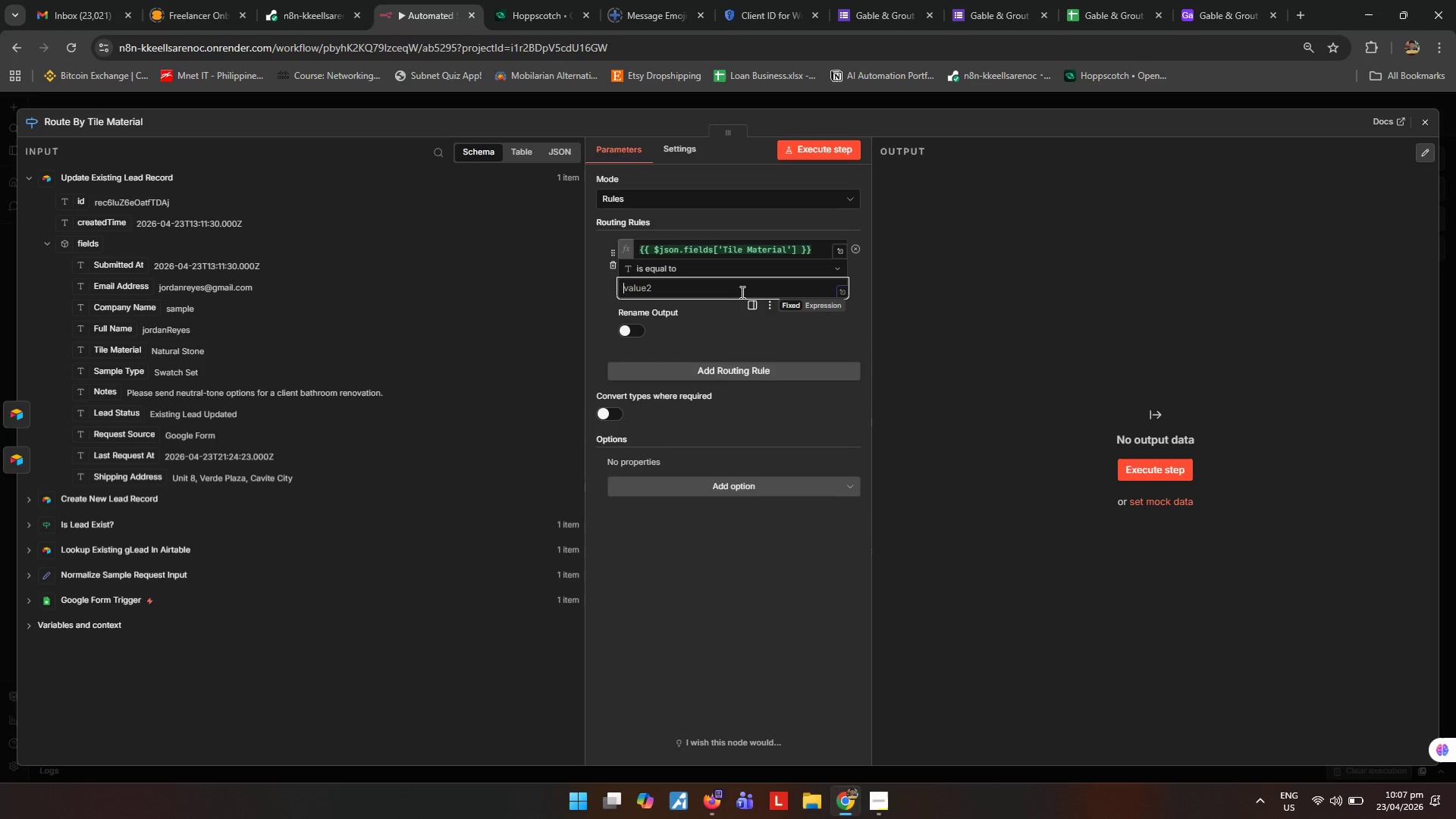 
type(Ceramic)
 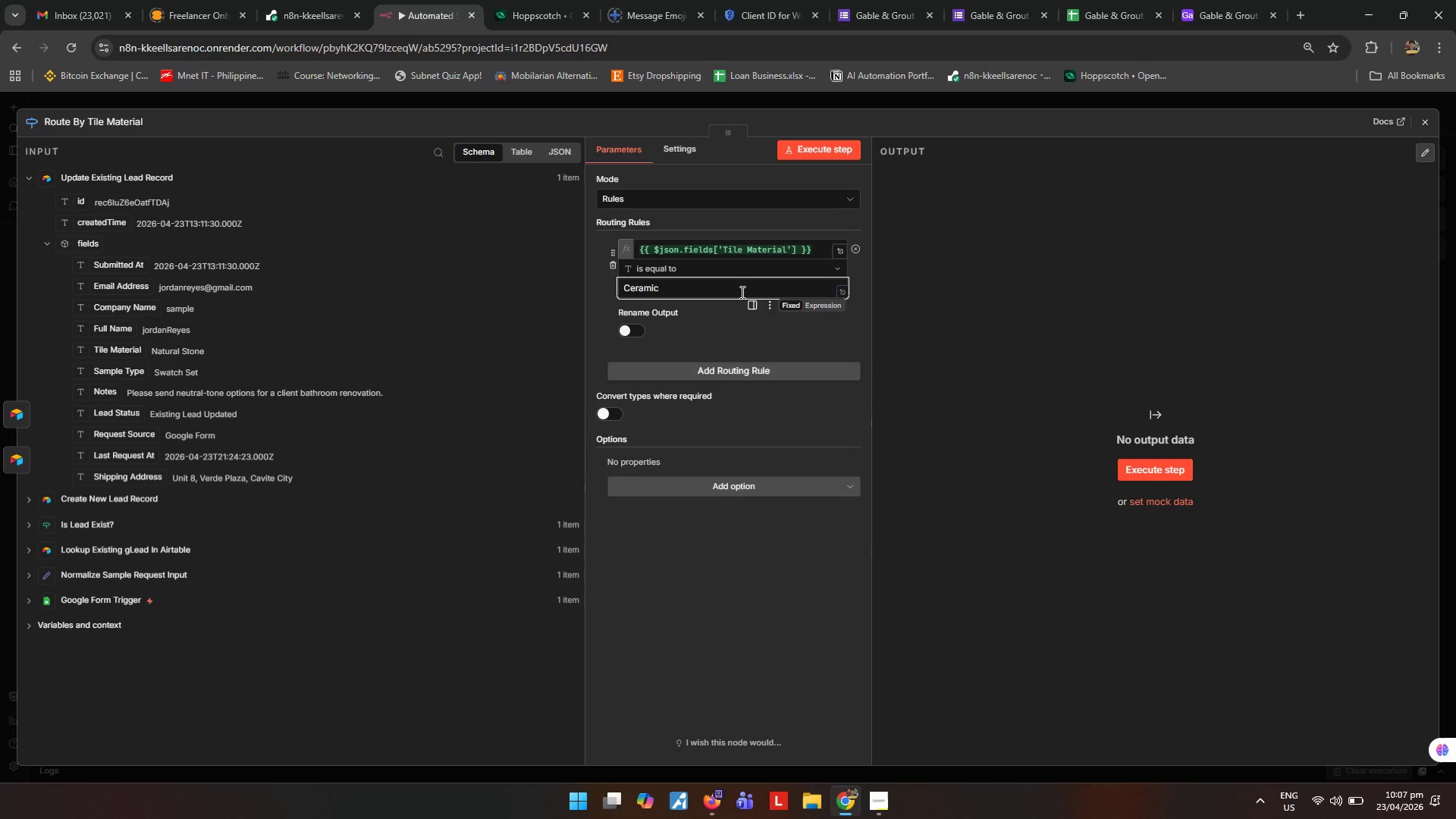 
key(Control+A)
 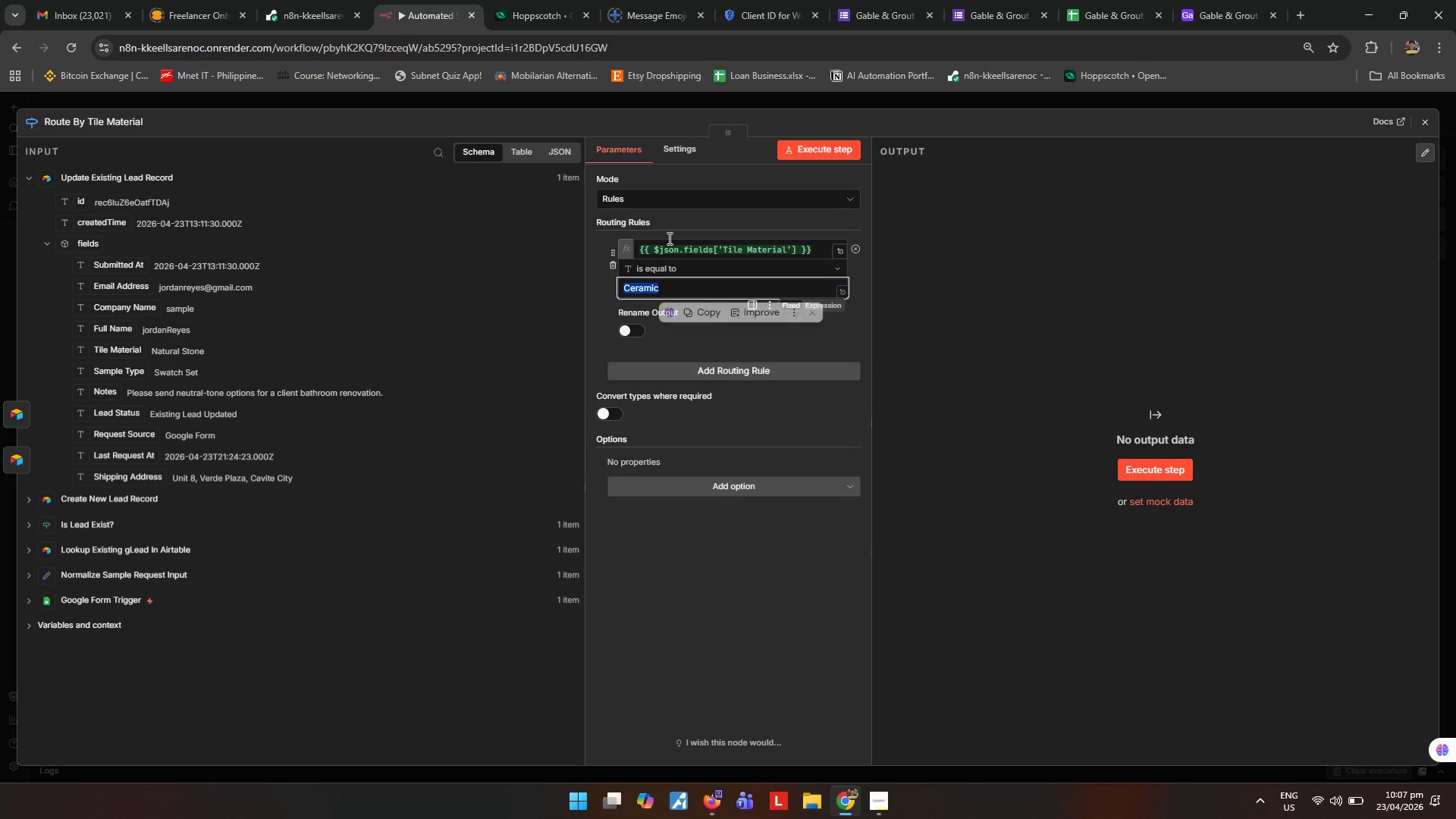 
key(Control+C)
 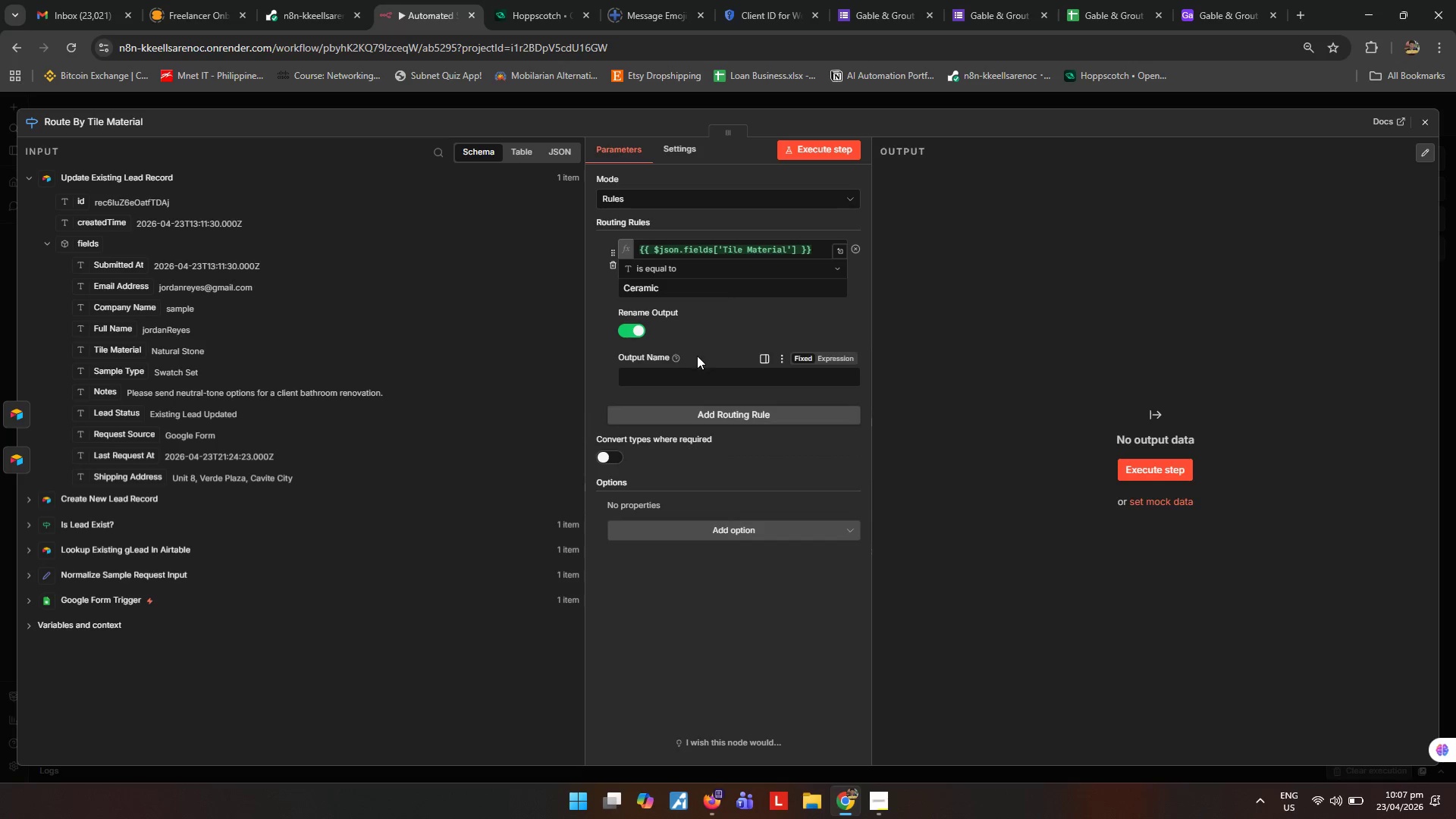 
left_click([696, 372])
 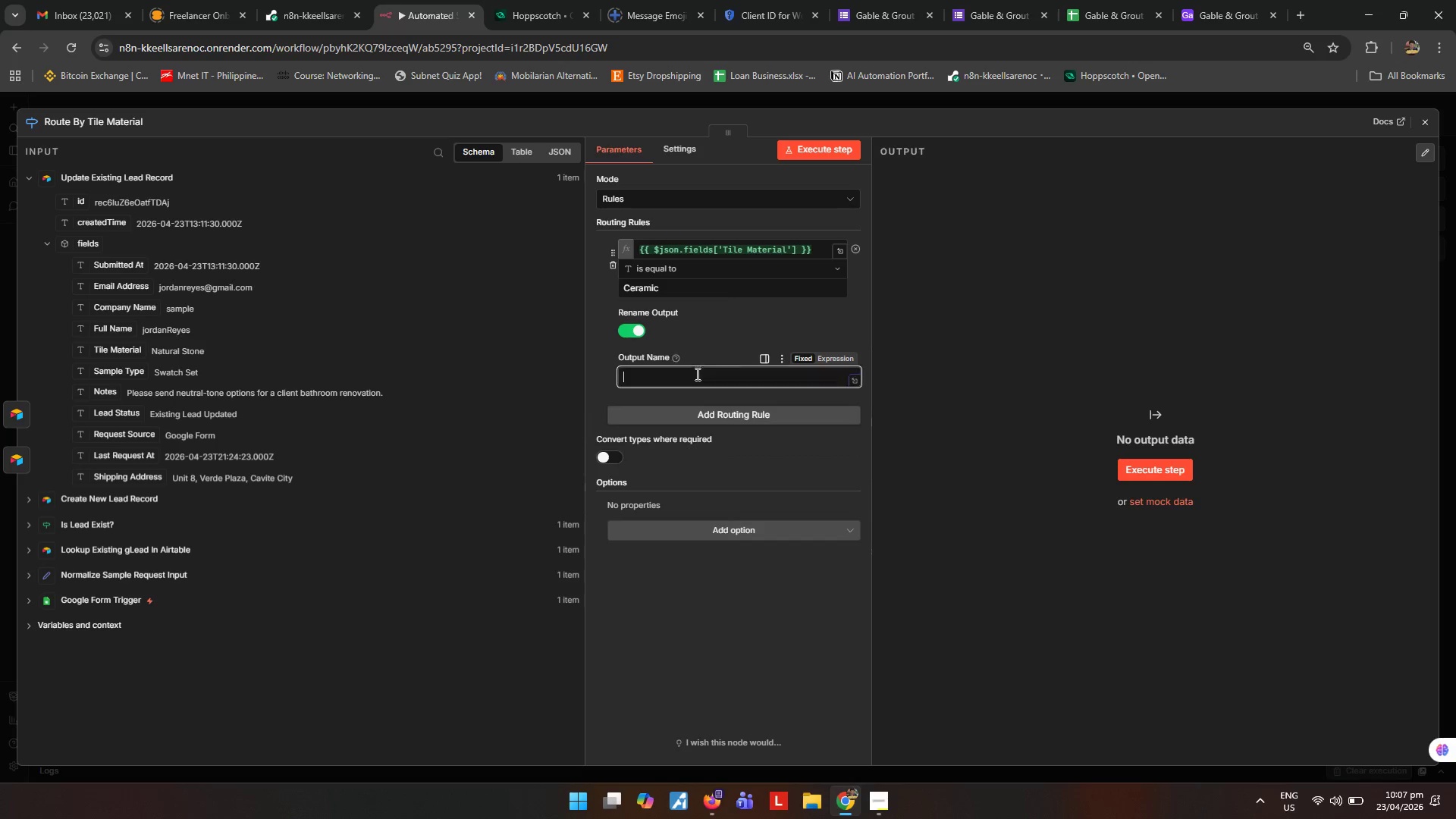 
key(Control+ControlLeft)
 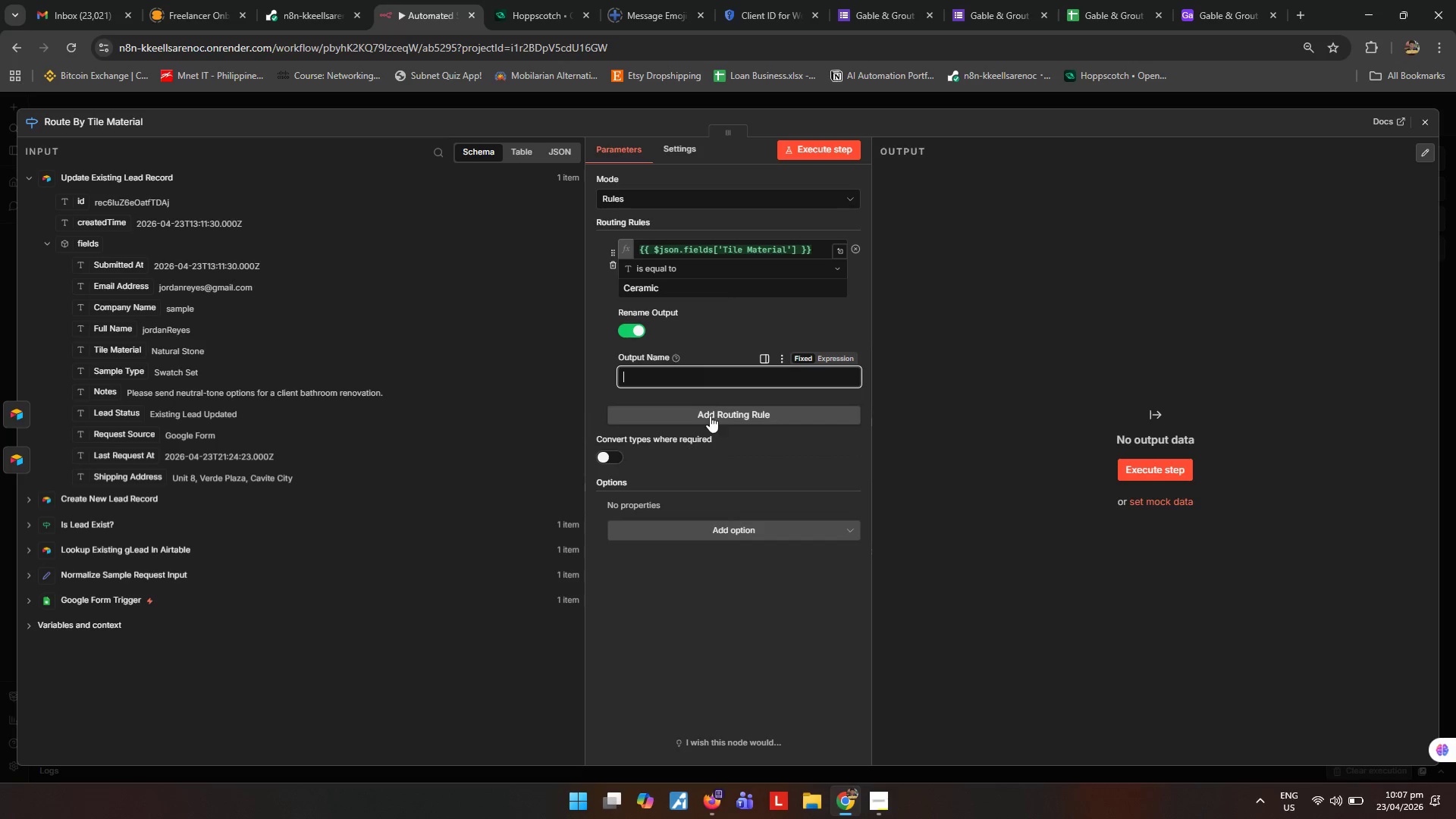 
key(Control+V)
 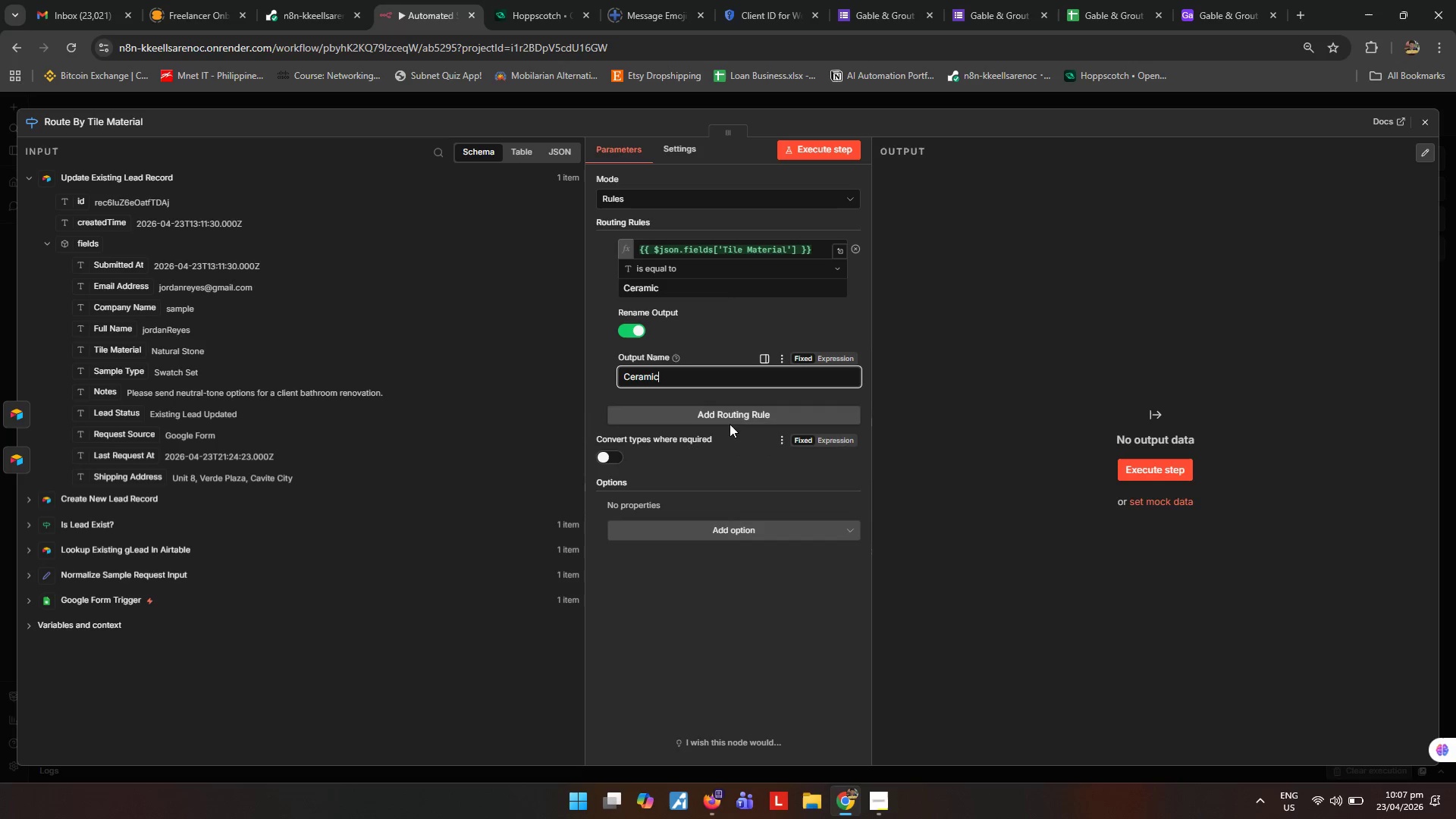 
left_click([730, 420])
 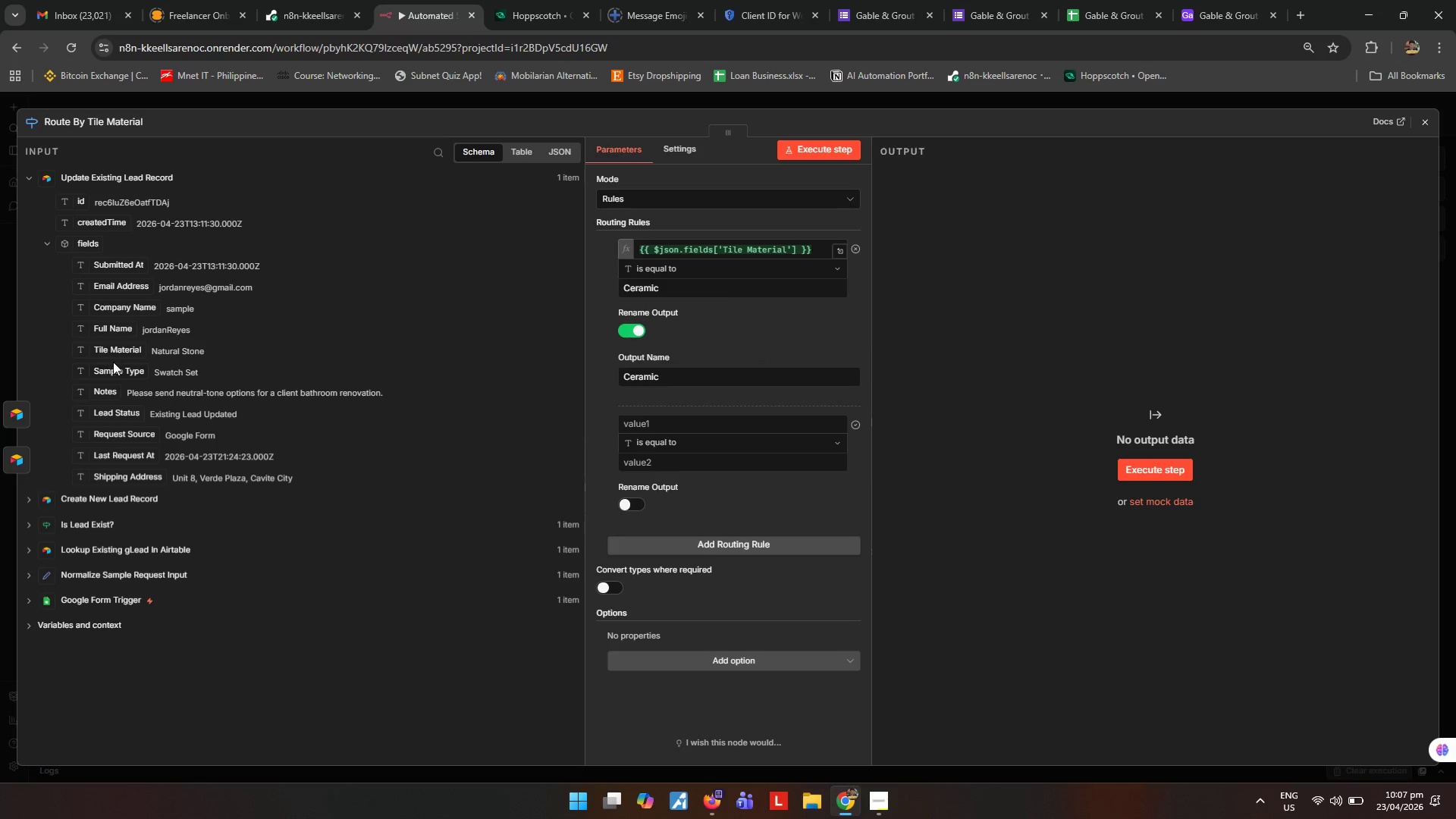 
left_click_drag(start_coordinate=[117, 352], to_coordinate=[668, 423])
 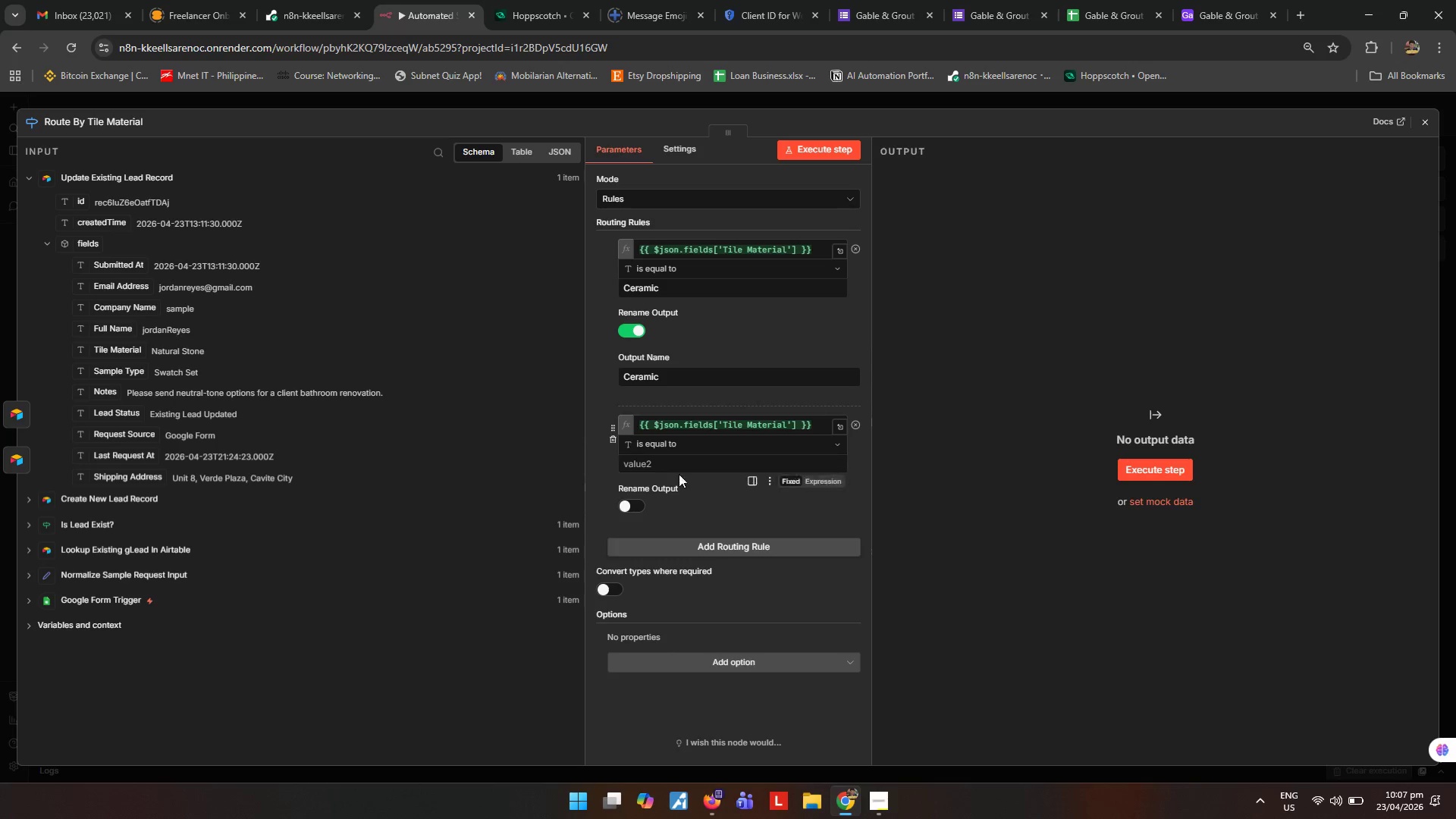 
left_click([679, 470])
 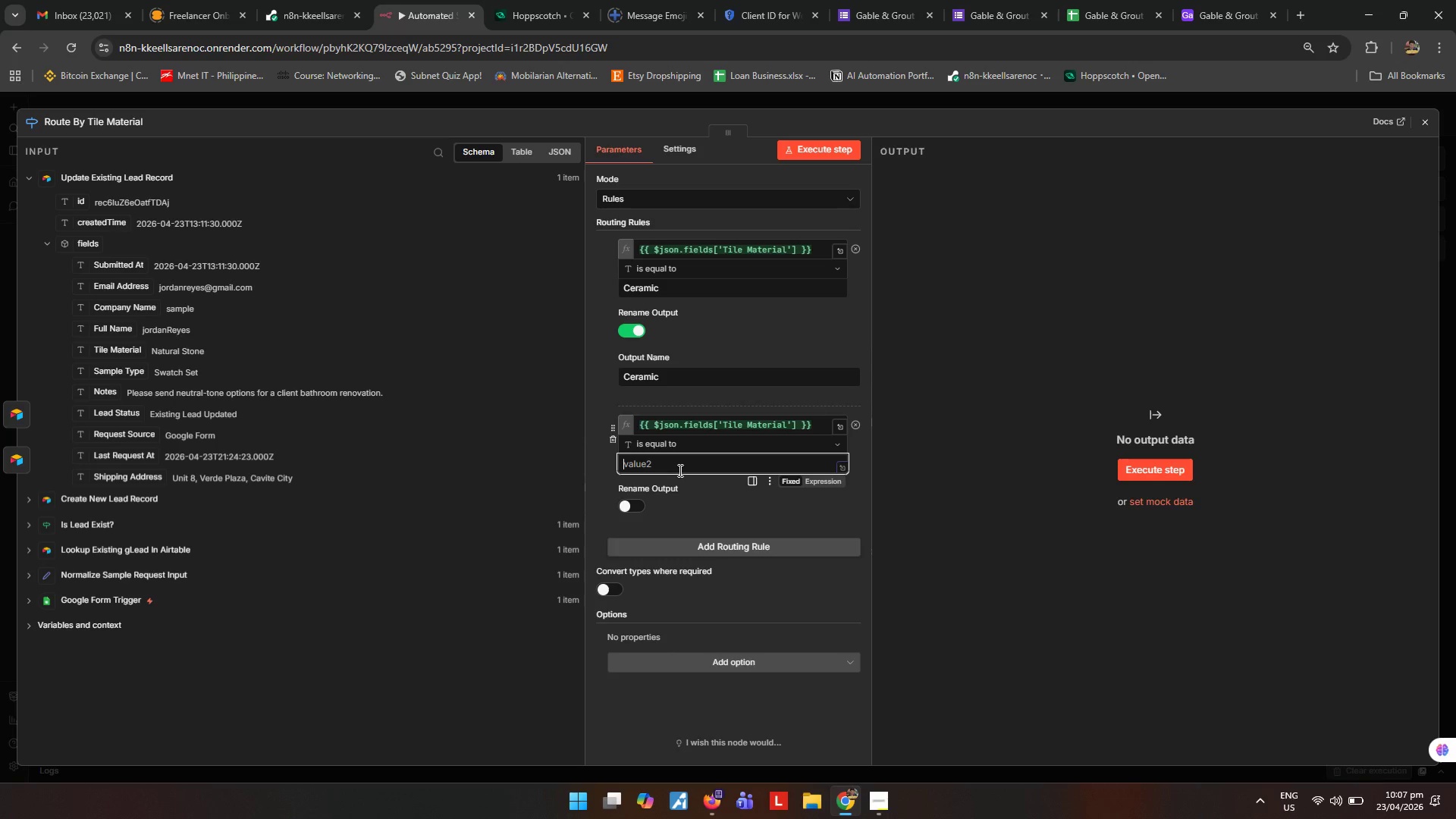 
type(Porcelain)
 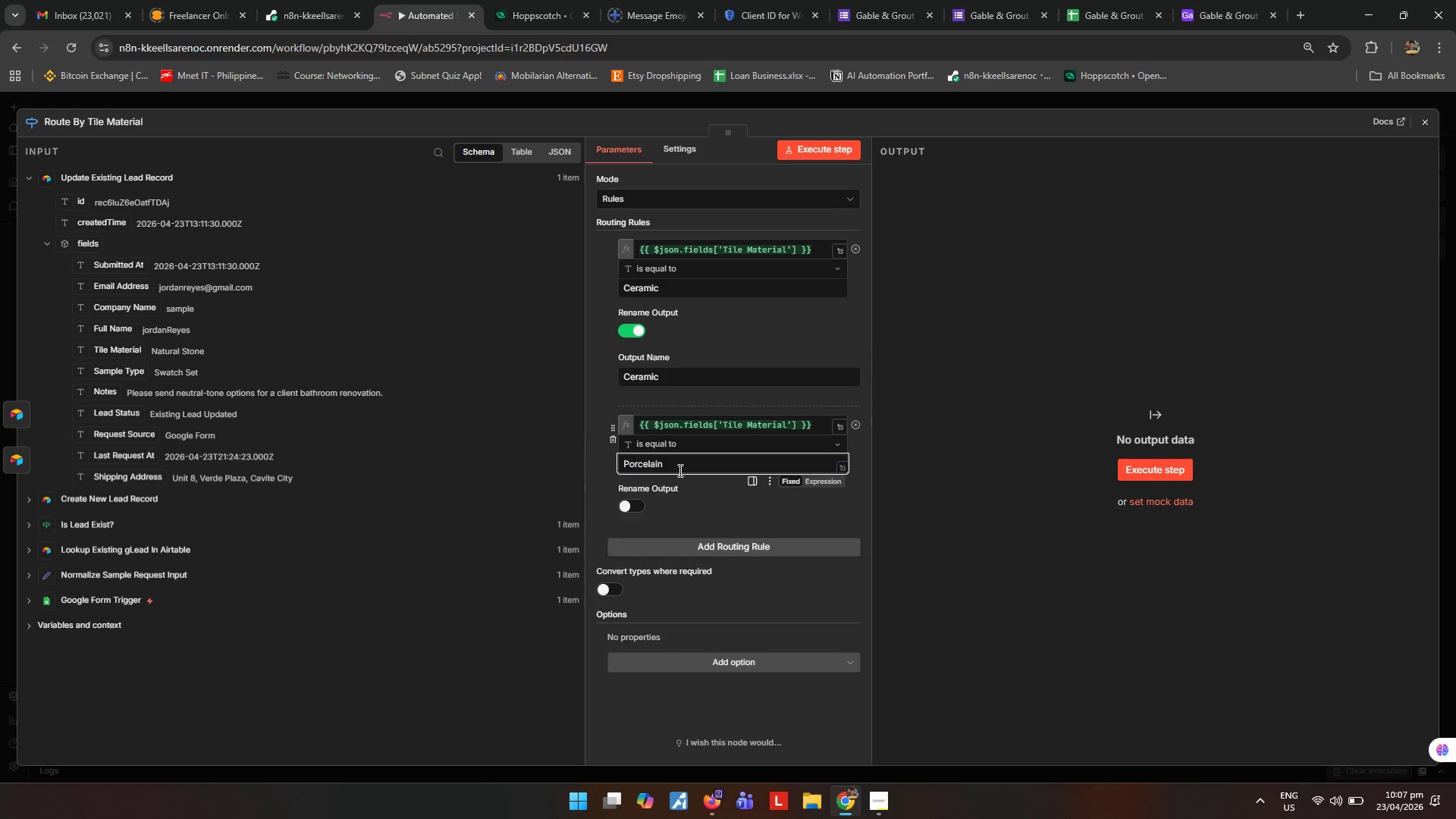 
key(Control+A)
 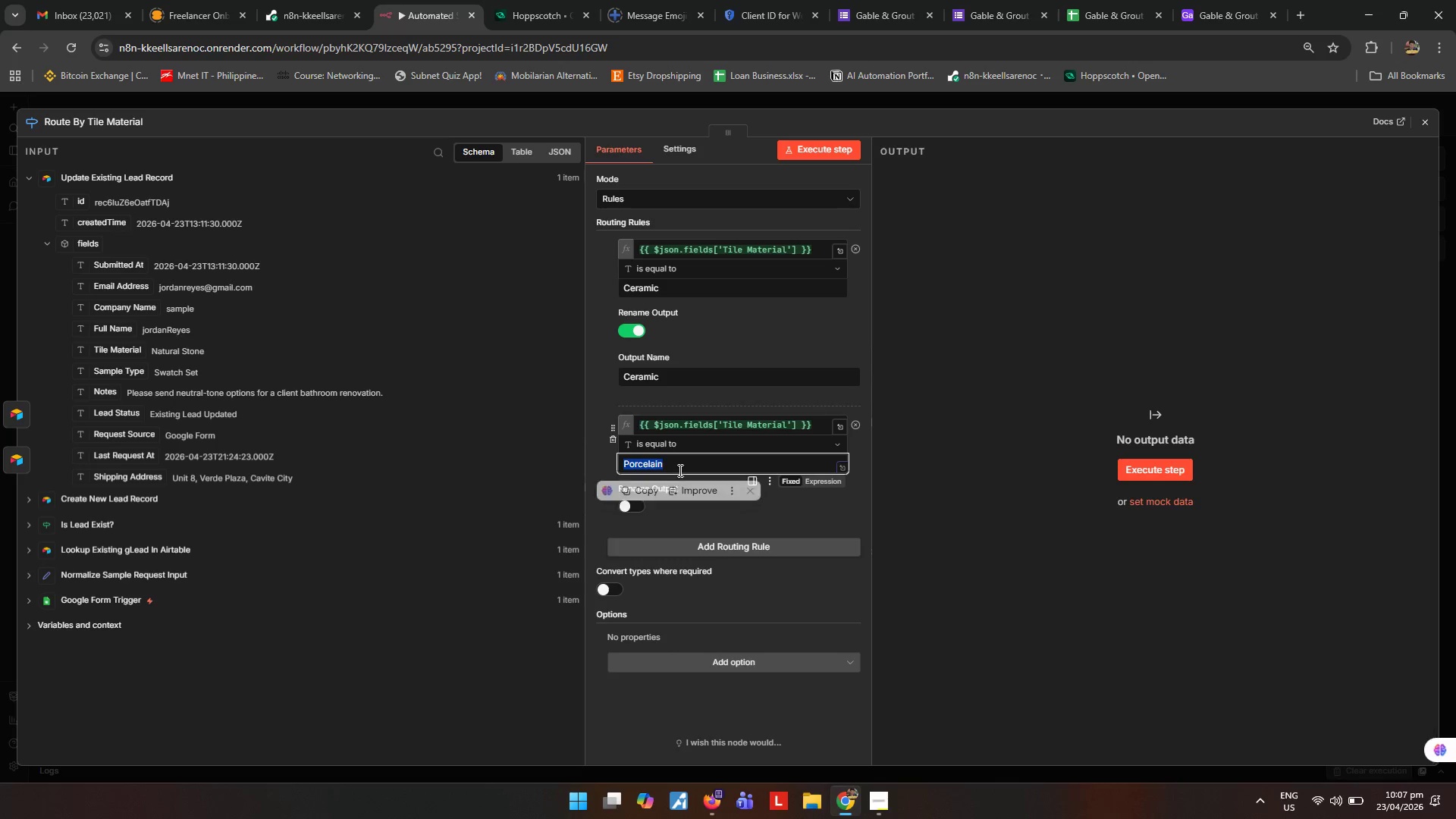 
key(Control+C)
 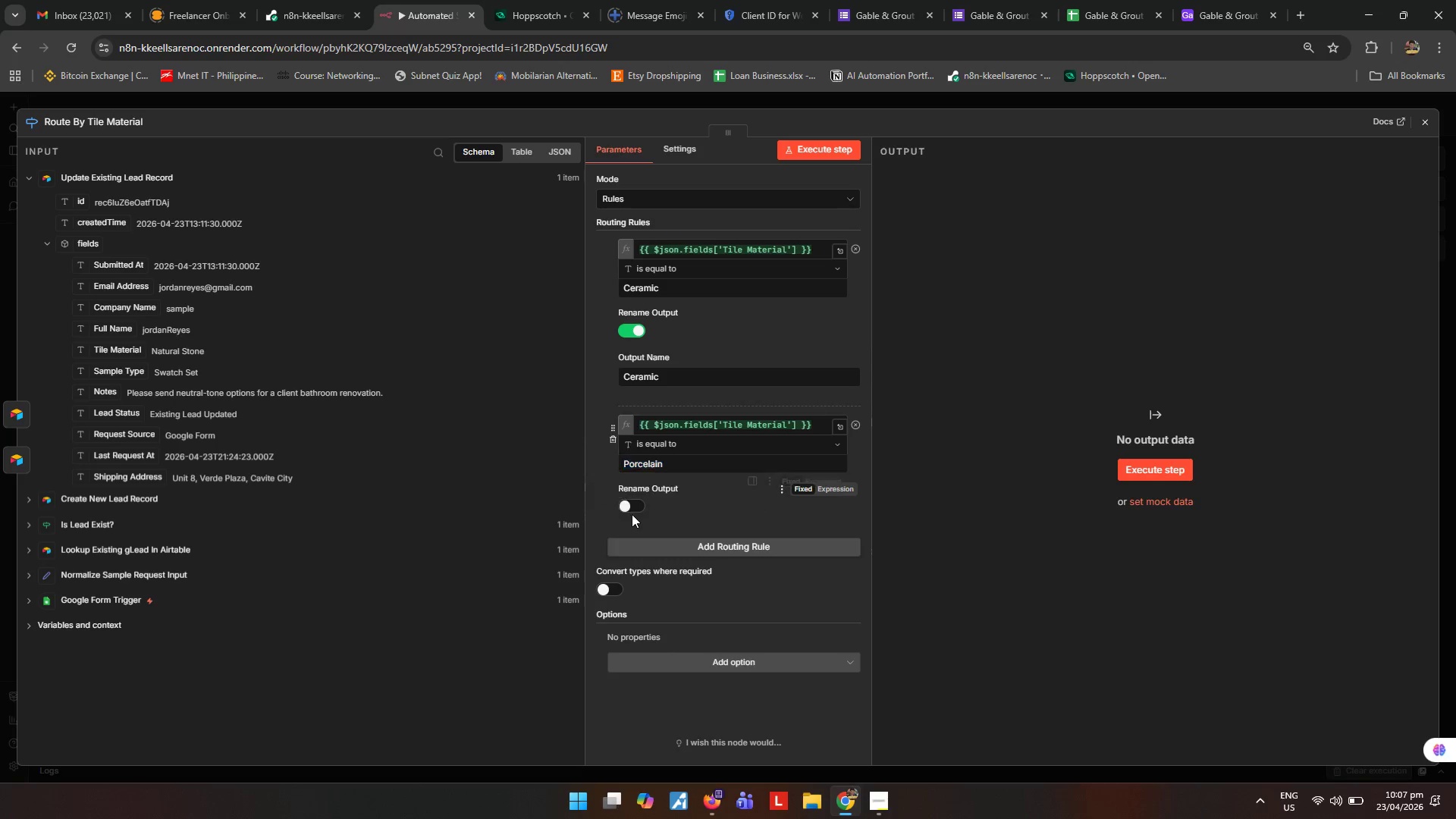 
double_click([632, 511])
 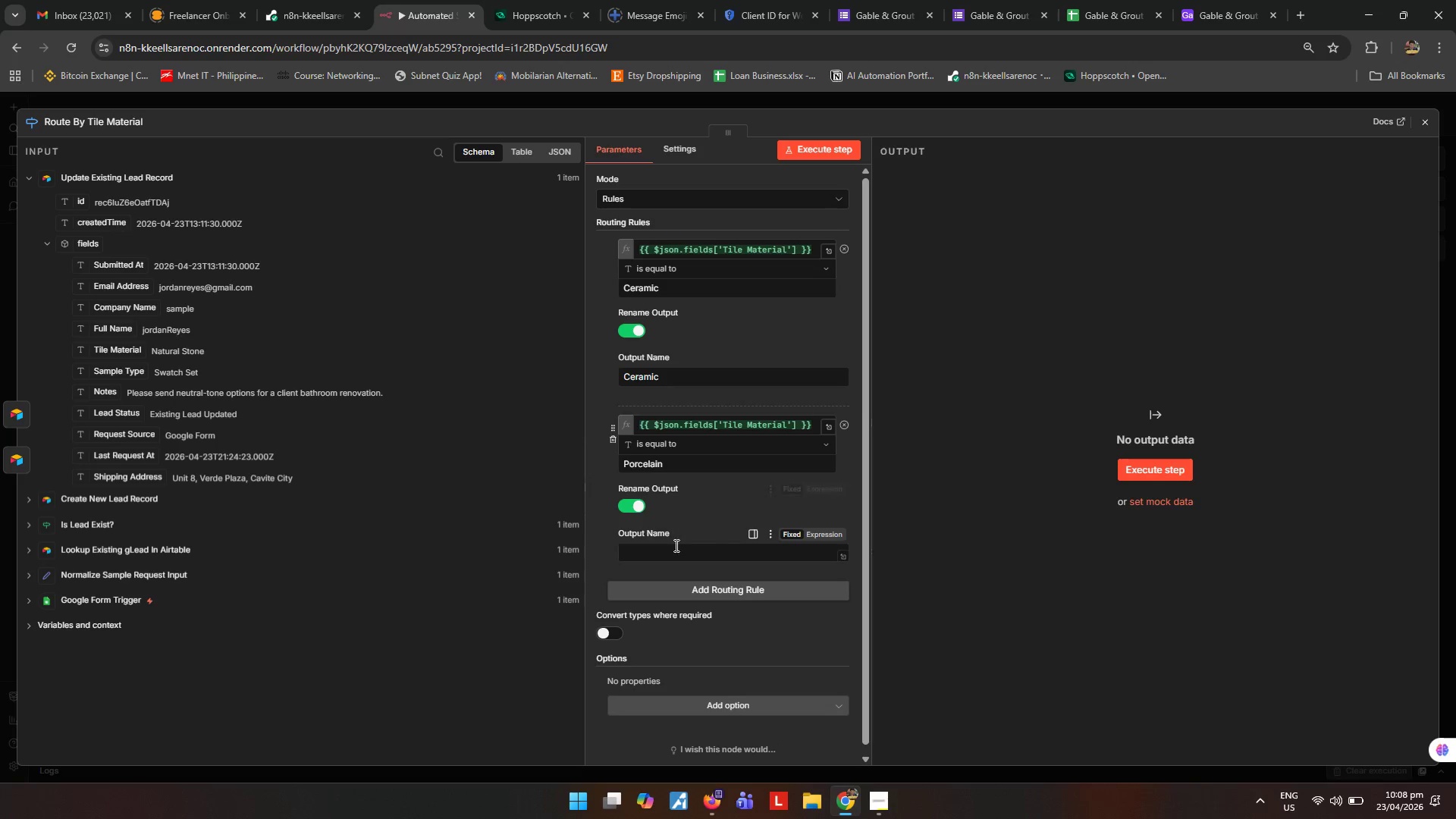 
left_click([679, 551])
 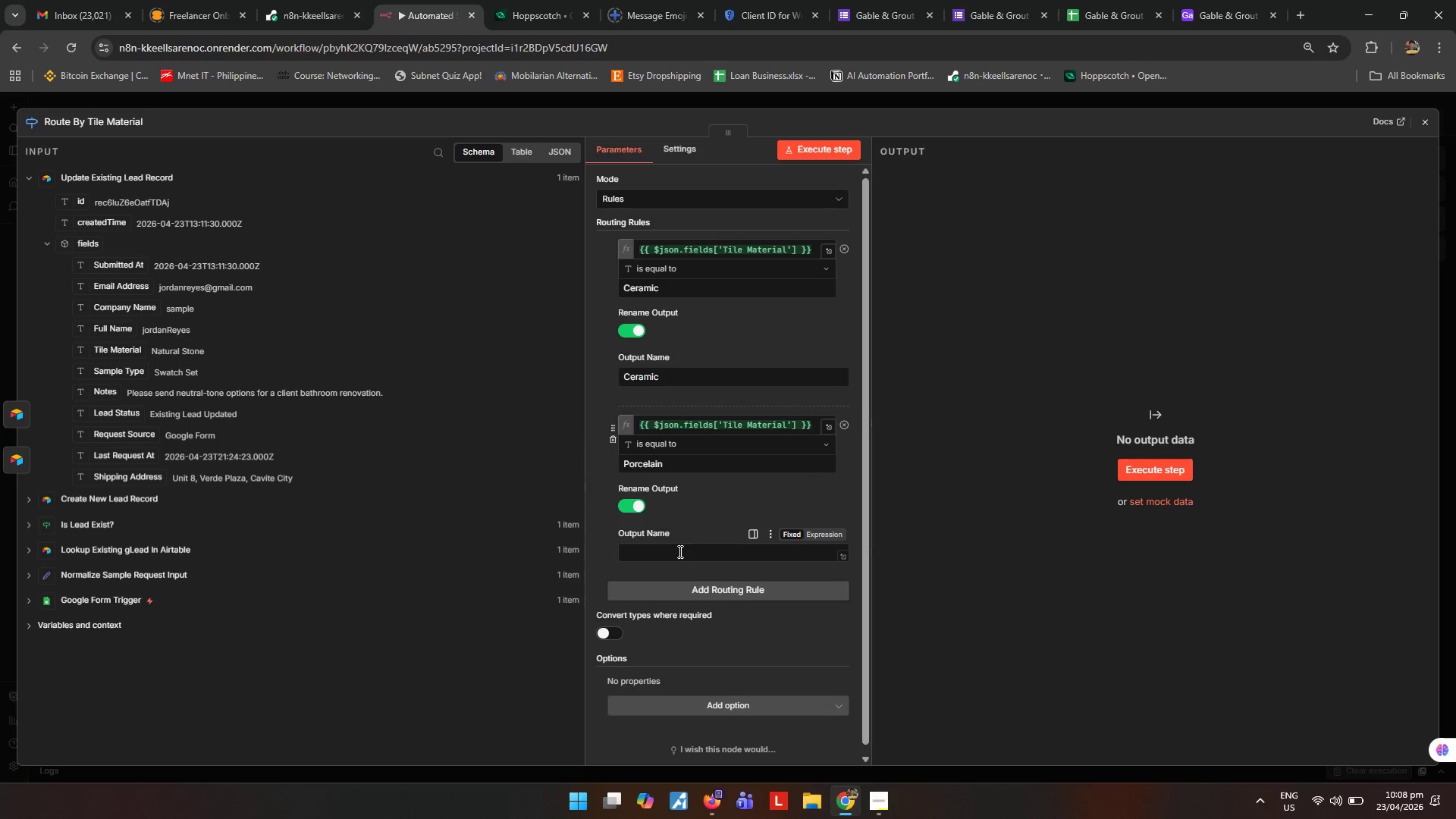 
key(Control+ControlLeft)
 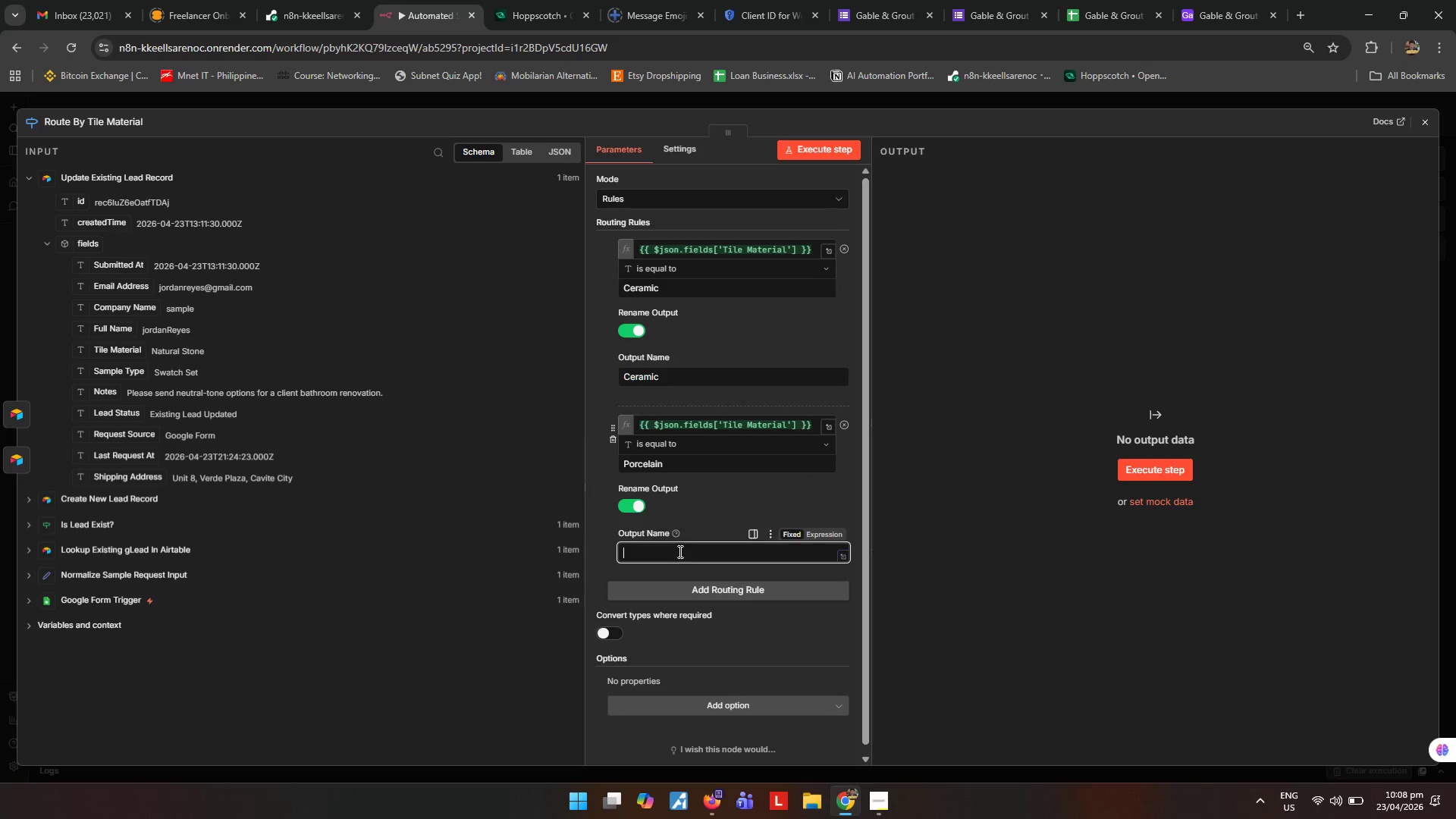 
key(Control+V)
 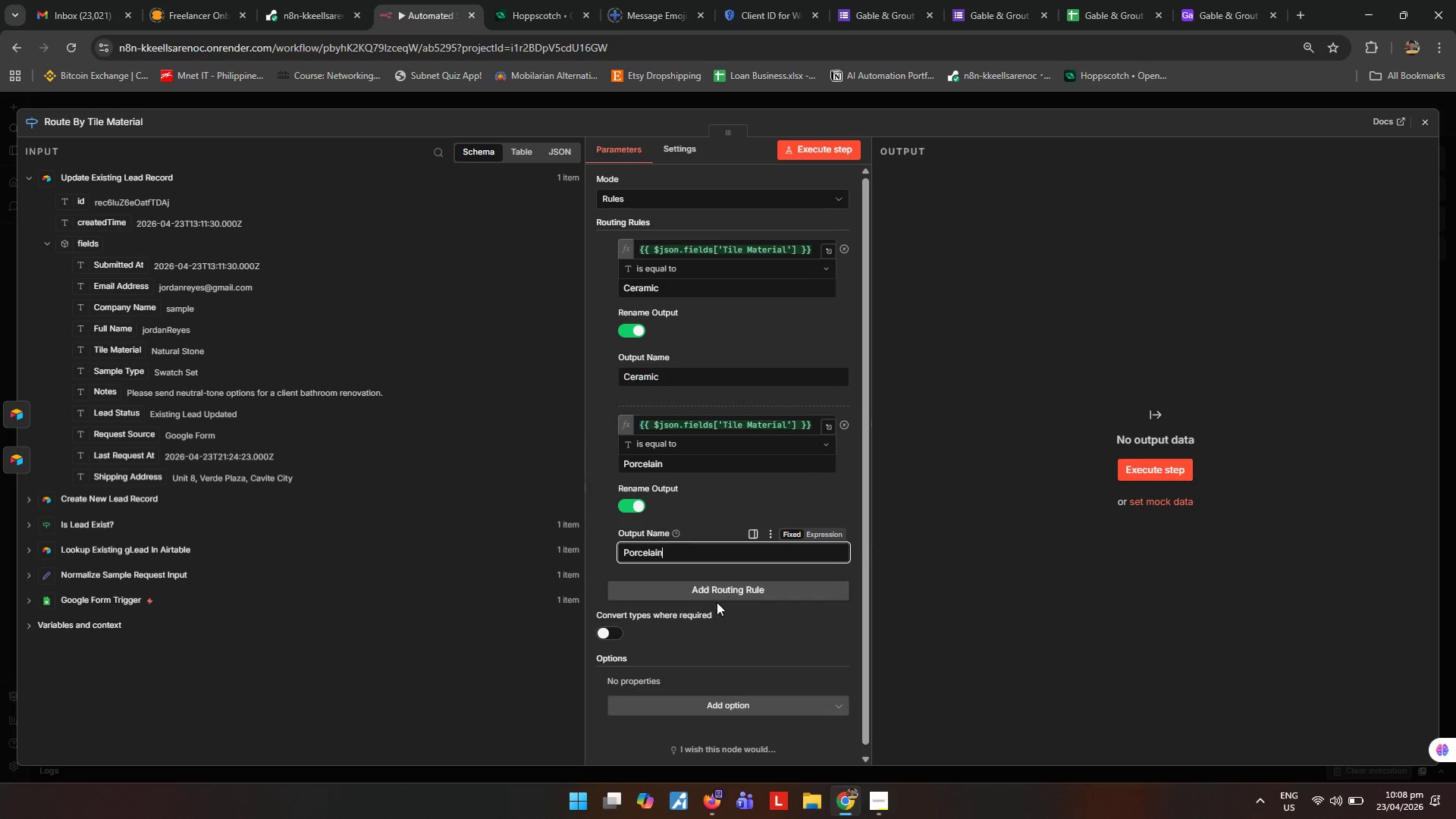 
left_click([723, 592])
 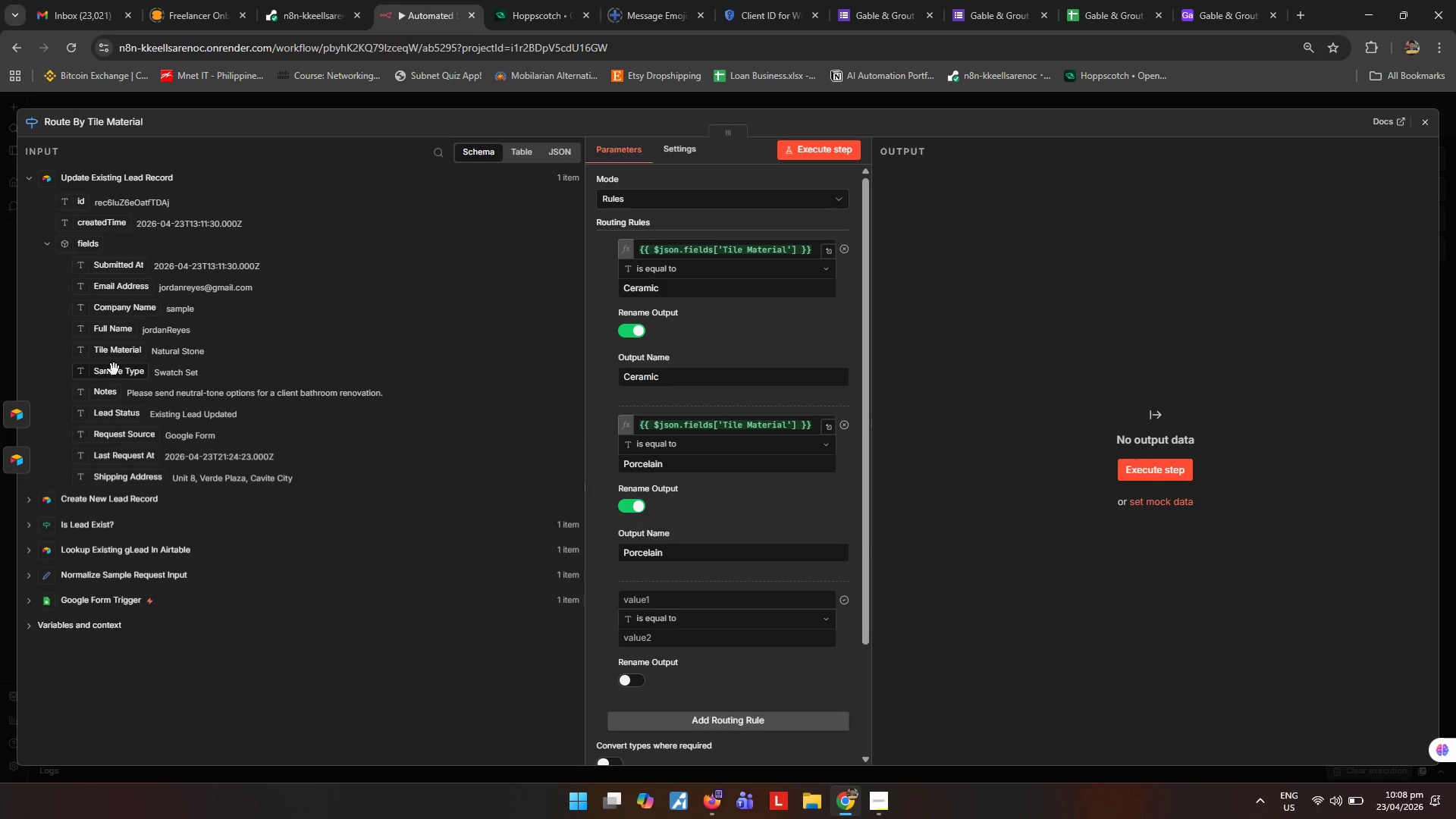 
left_click_drag(start_coordinate=[112, 353], to_coordinate=[682, 606])
 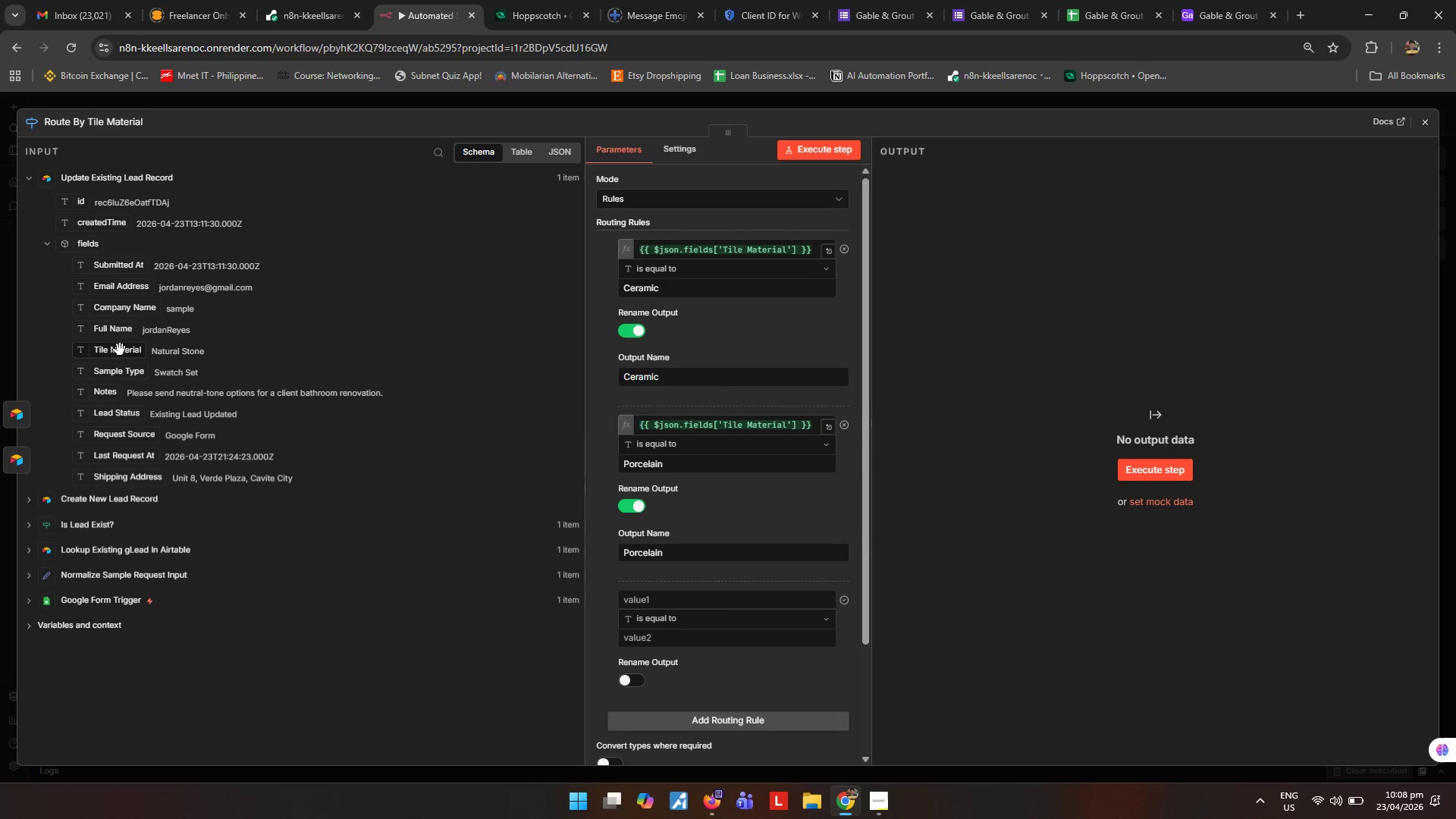 
left_click_drag(start_coordinate=[121, 354], to_coordinate=[673, 601])
 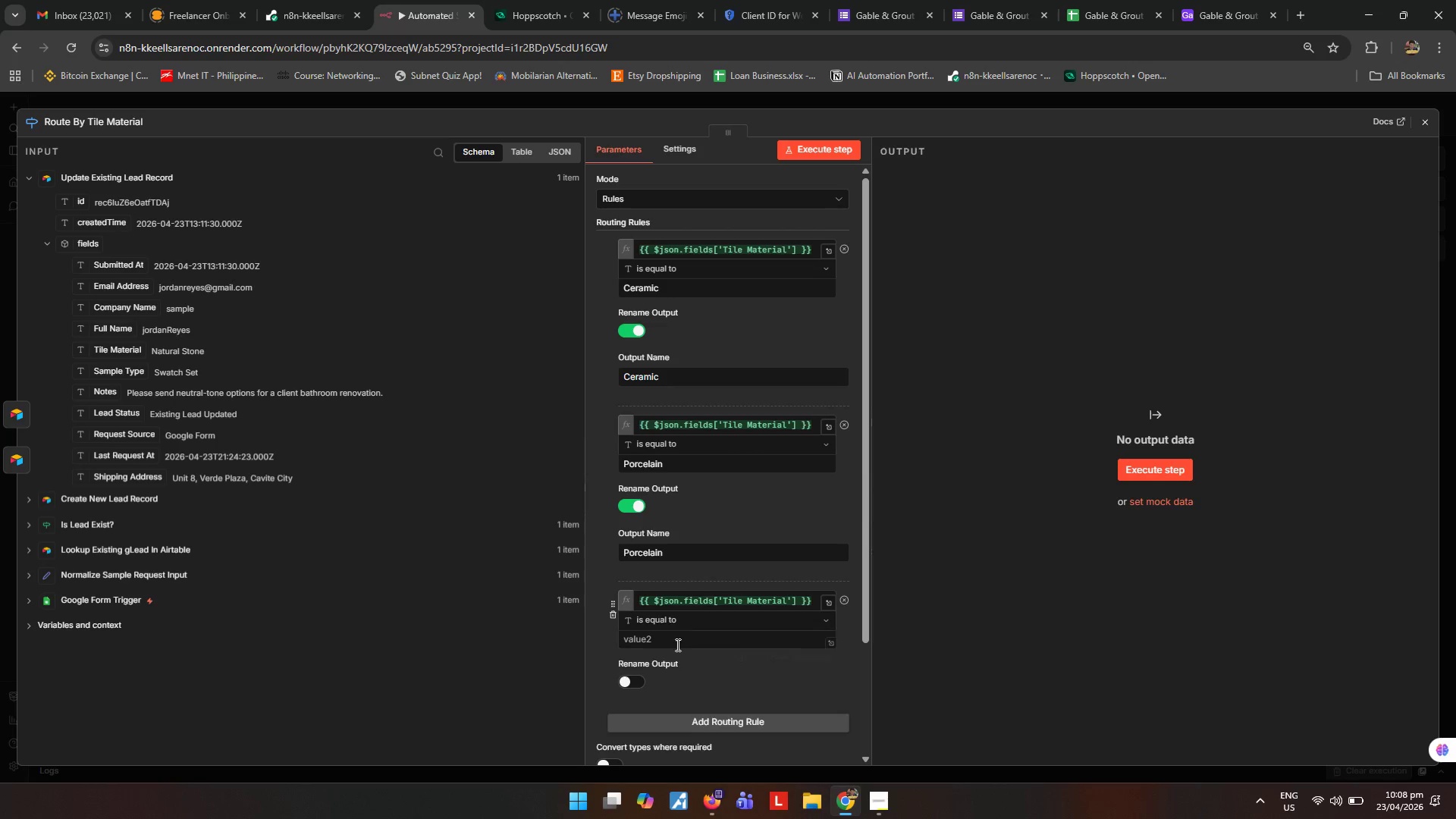 
left_click([676, 642])
 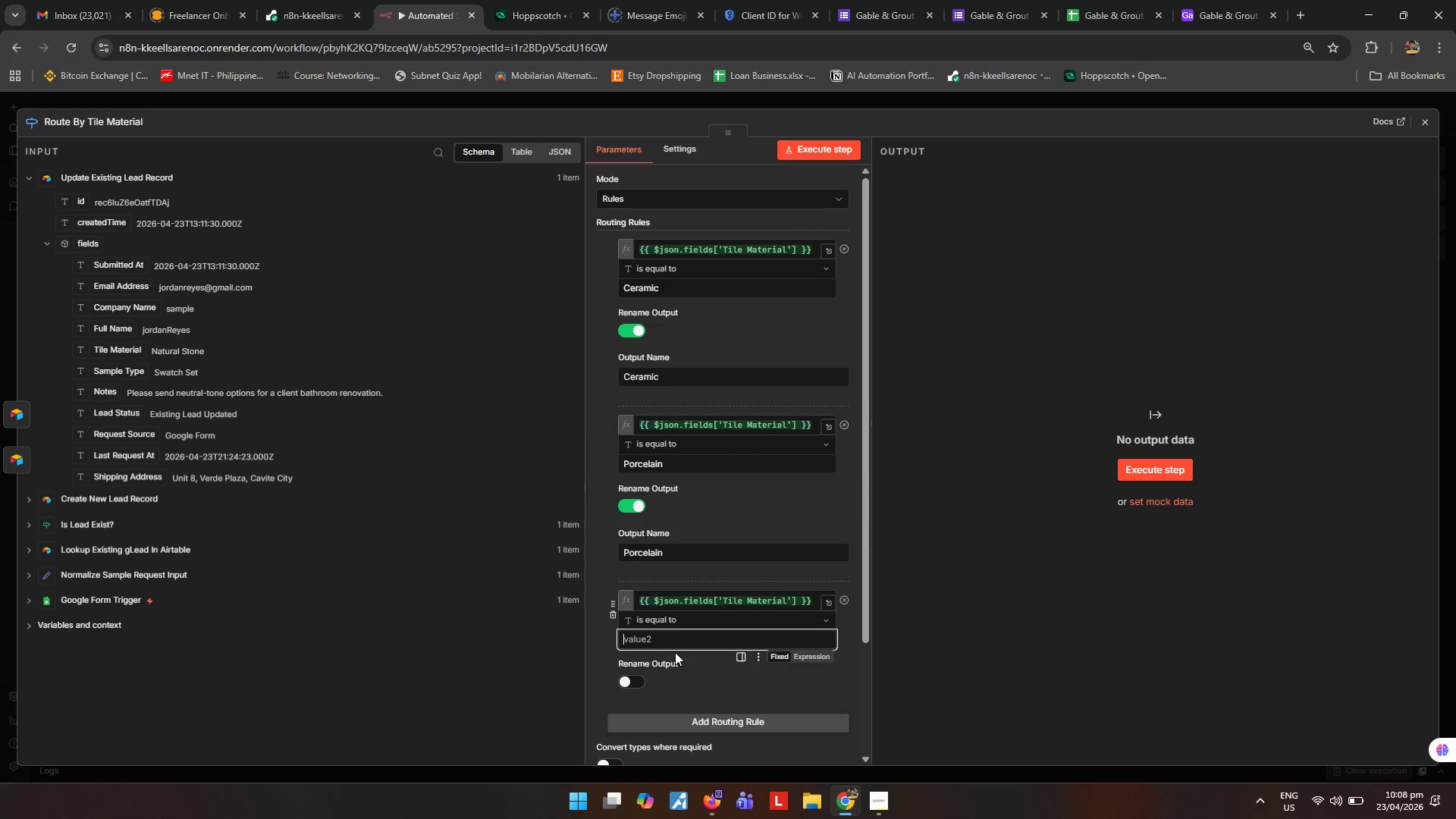 
type(Natural Stone)
 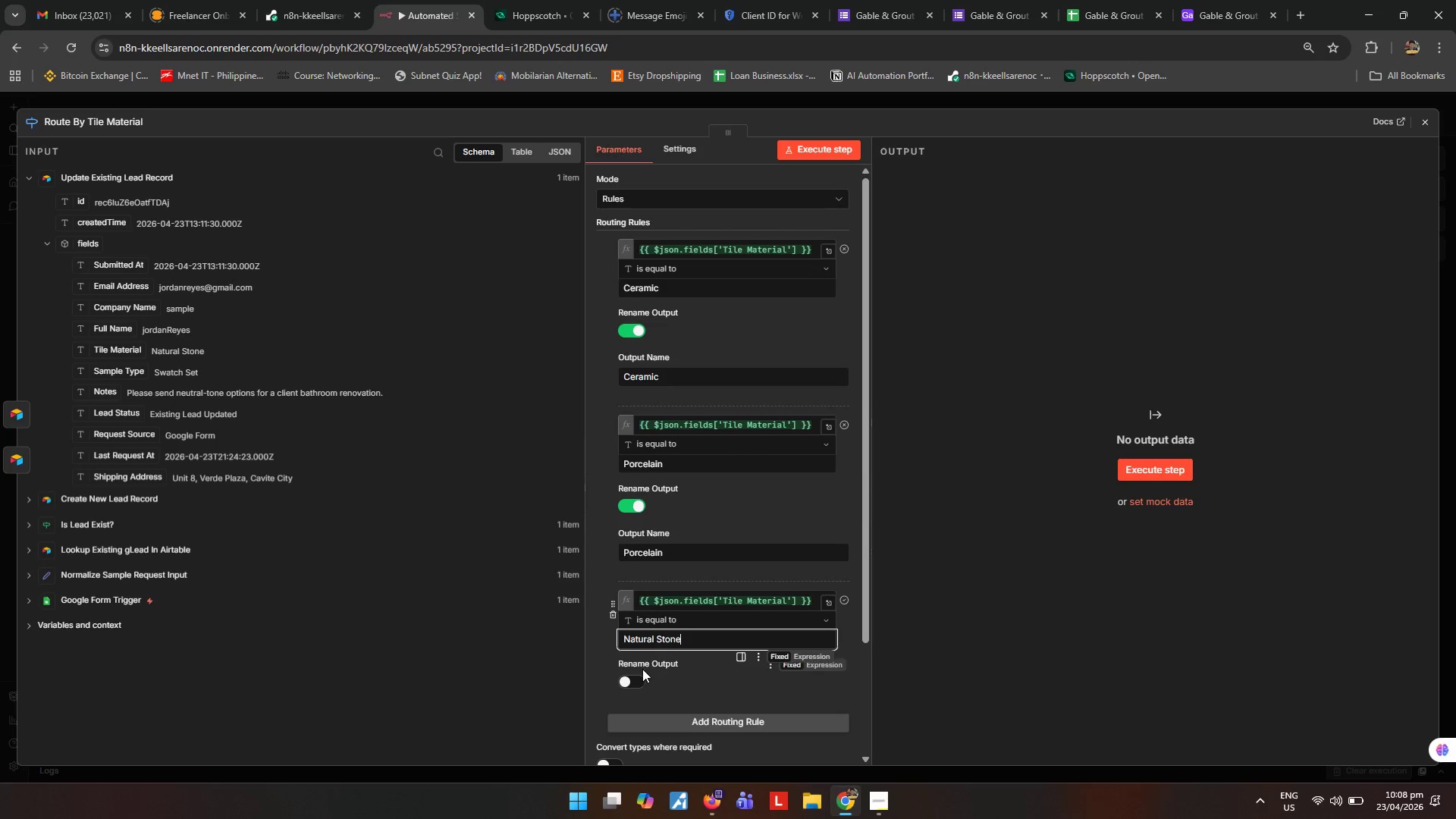 
key(Control+A)
 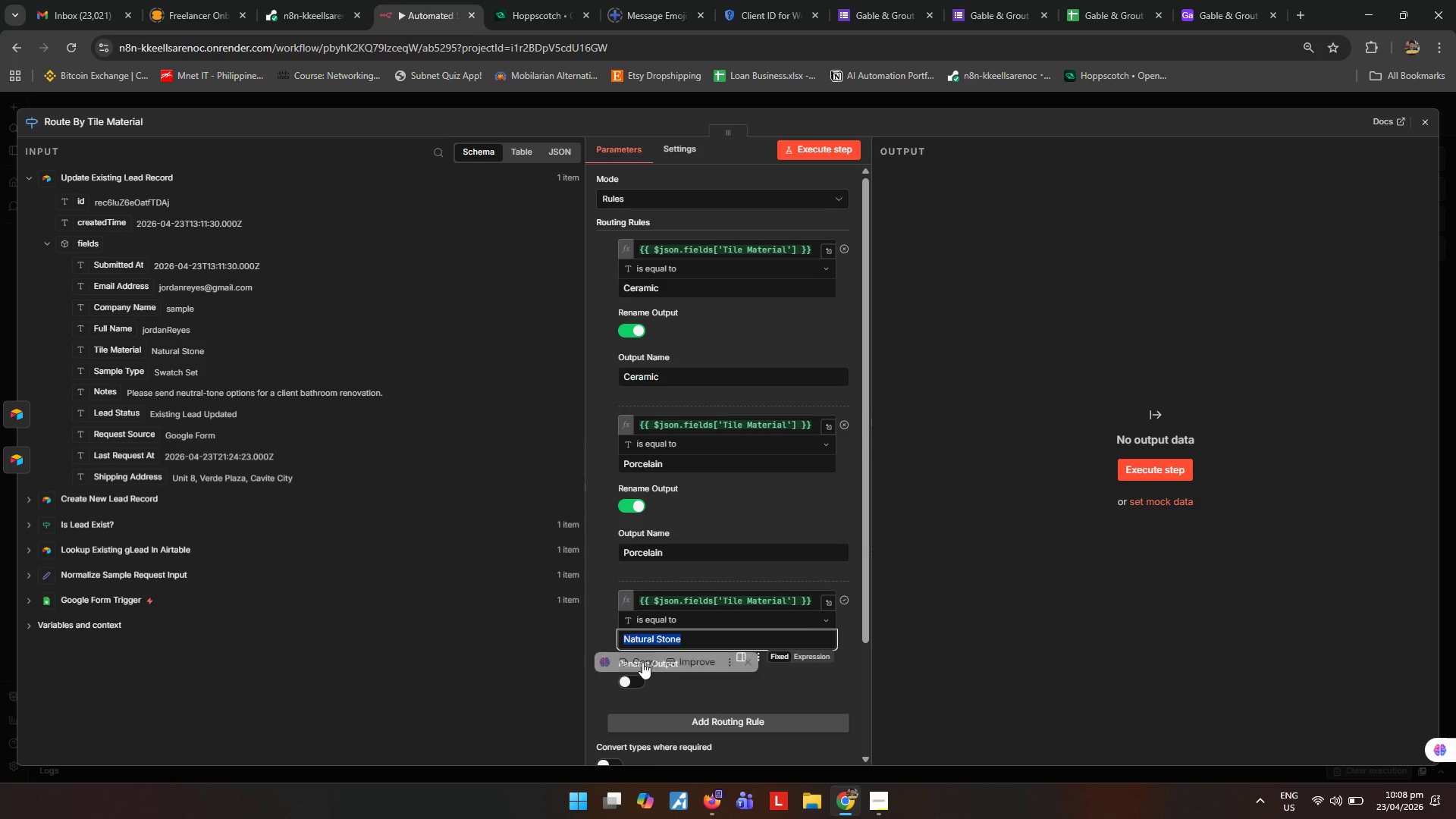 
key(Control+C)